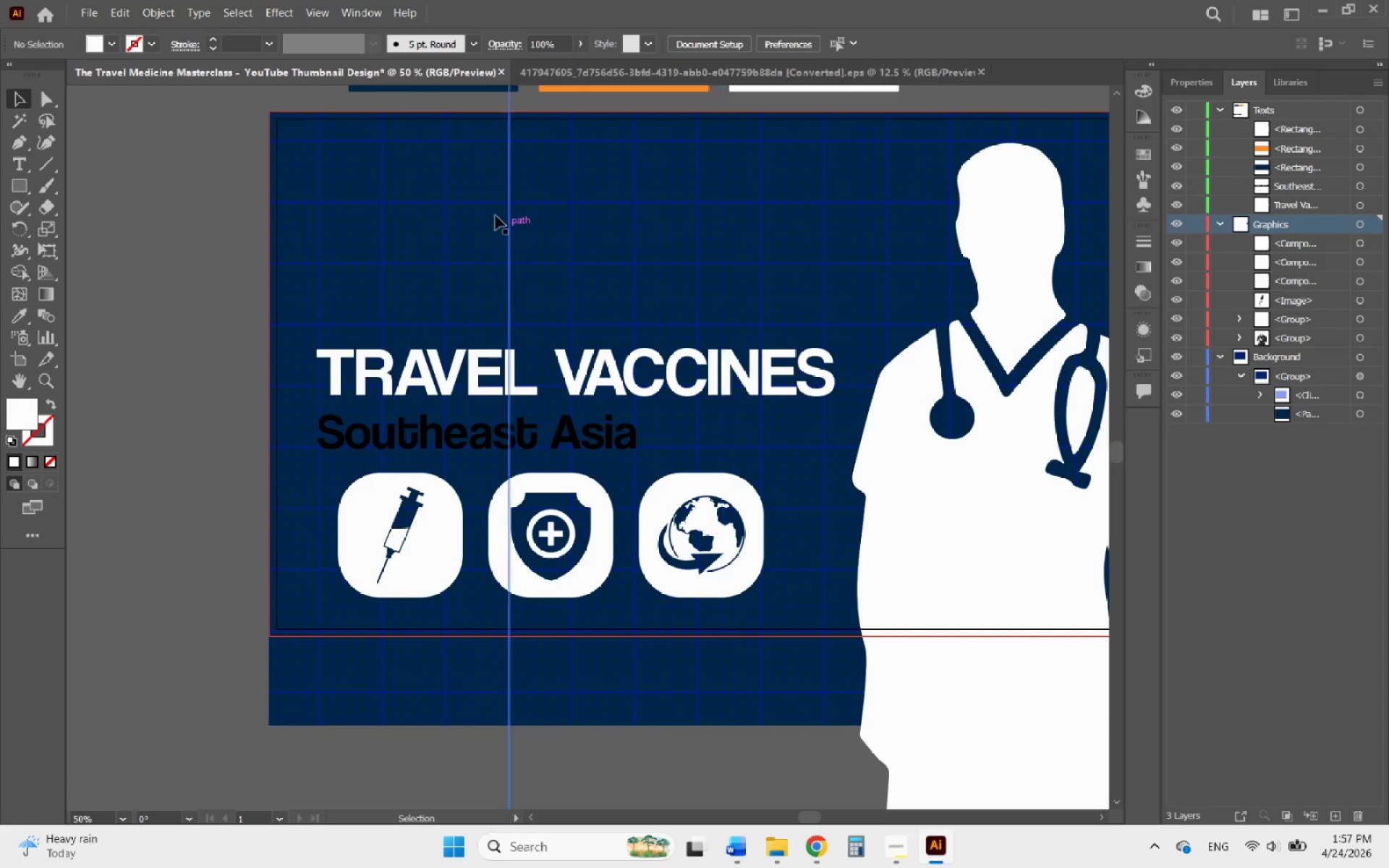 
left_click_drag(start_coordinate=[509, 377], to_coordinate=[512, 210])
 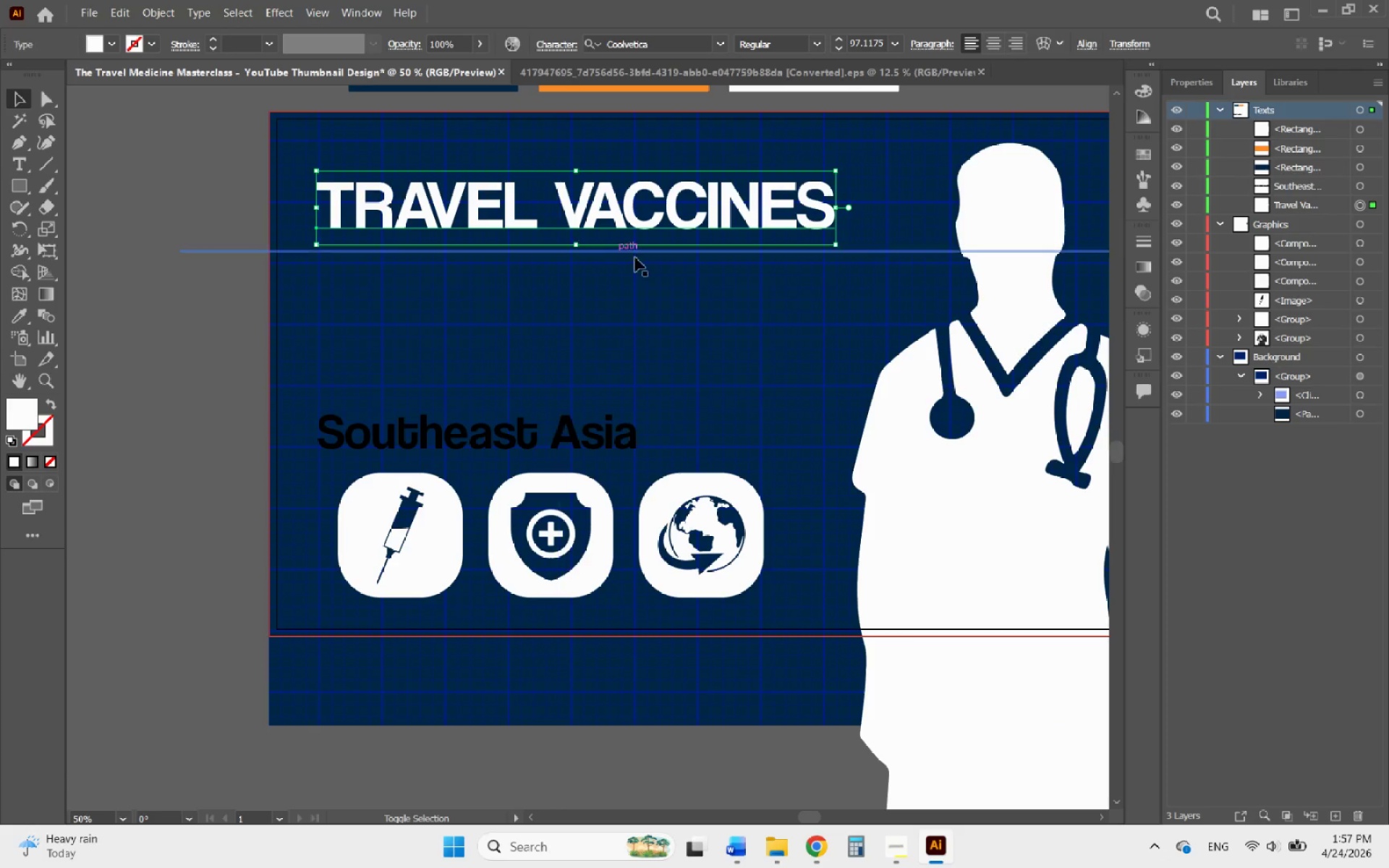 
hold_key(key=ShiftLeft, duration=1.01)
 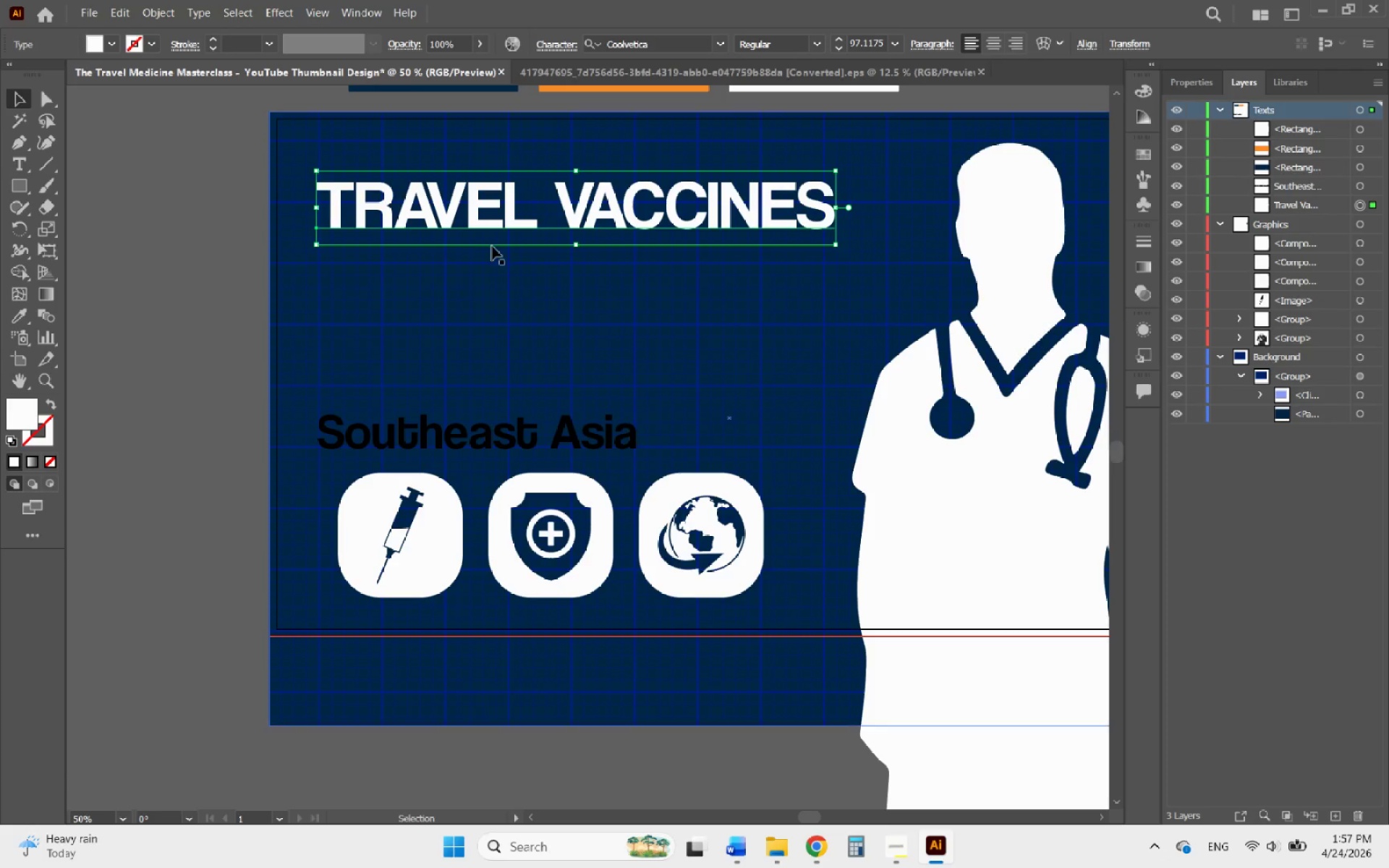 
hold_key(key=ShiftLeft, duration=3.06)
left_click_drag(start_coordinate=[836, 244], to_coordinate=[940, 278])
 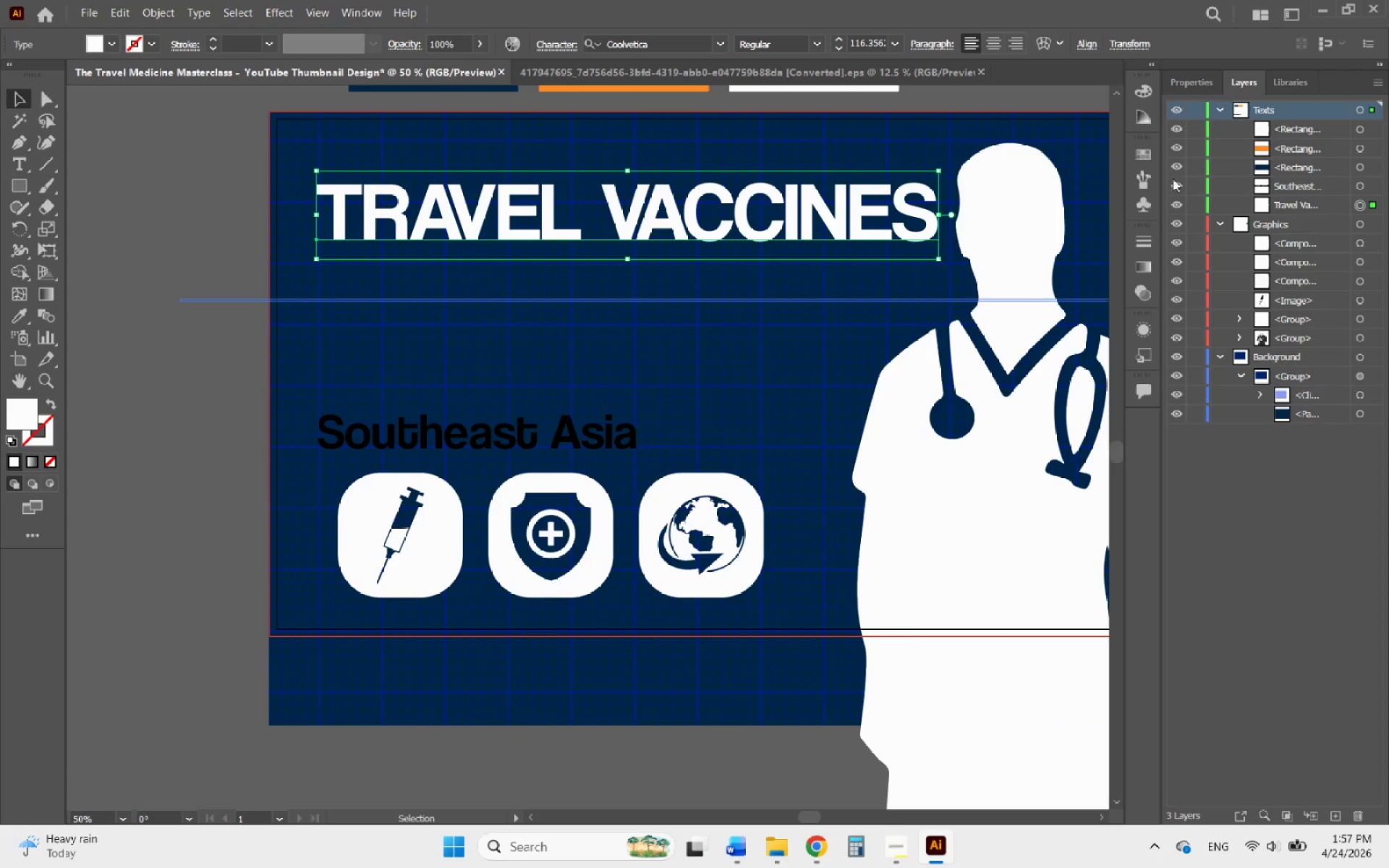 
left_click([1201, 86])
 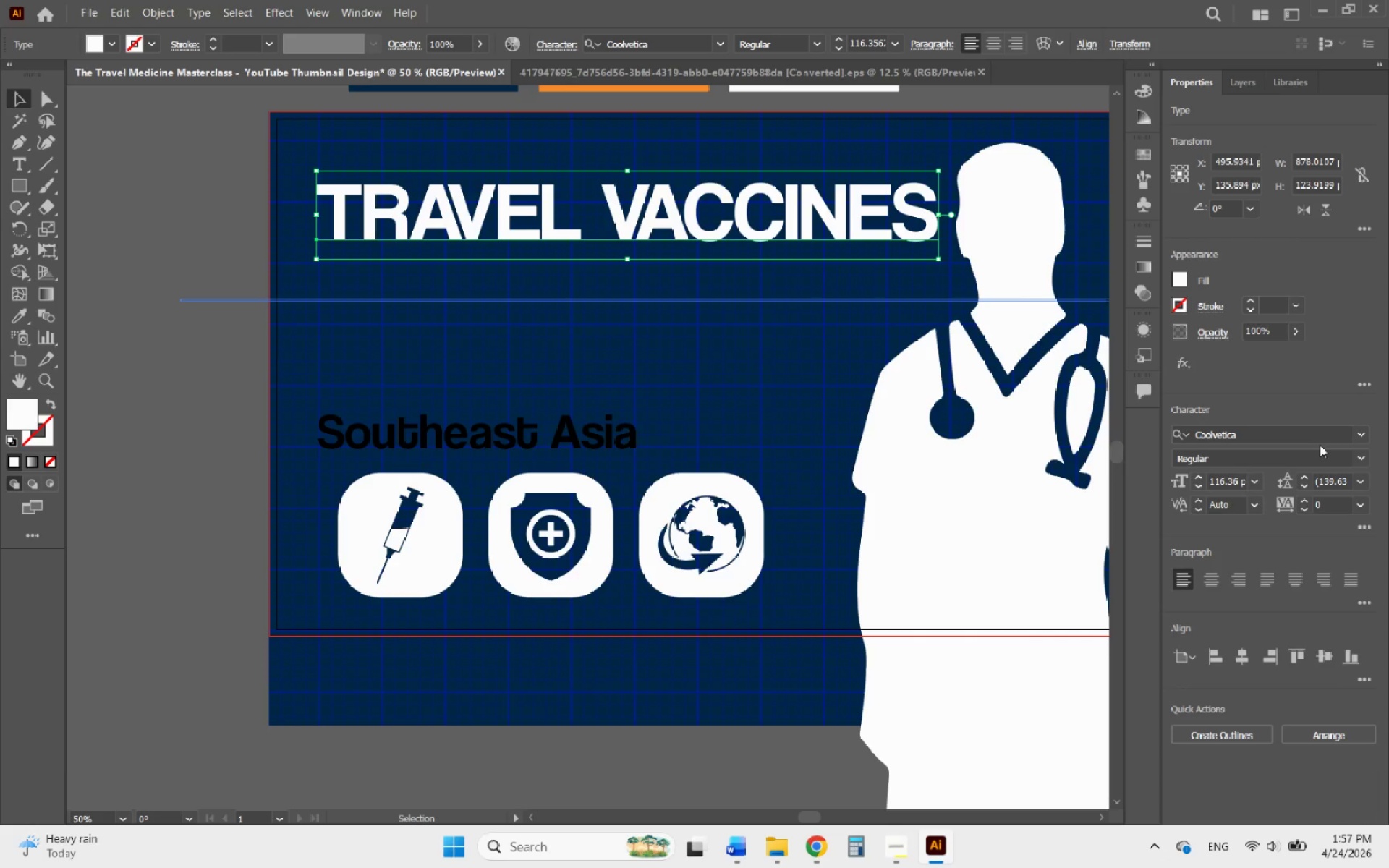 
double_click([1310, 437])
 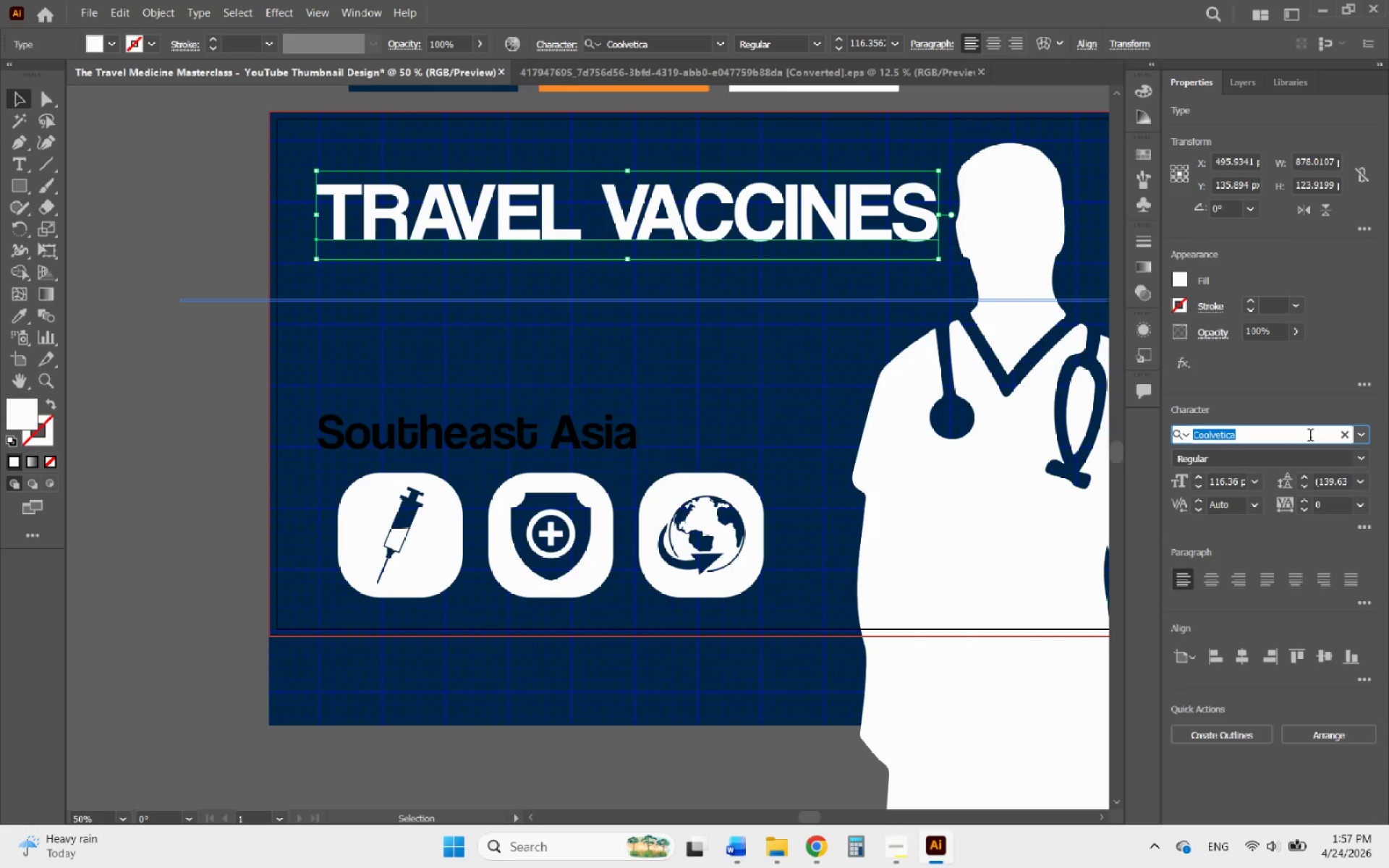 
type(mont)
 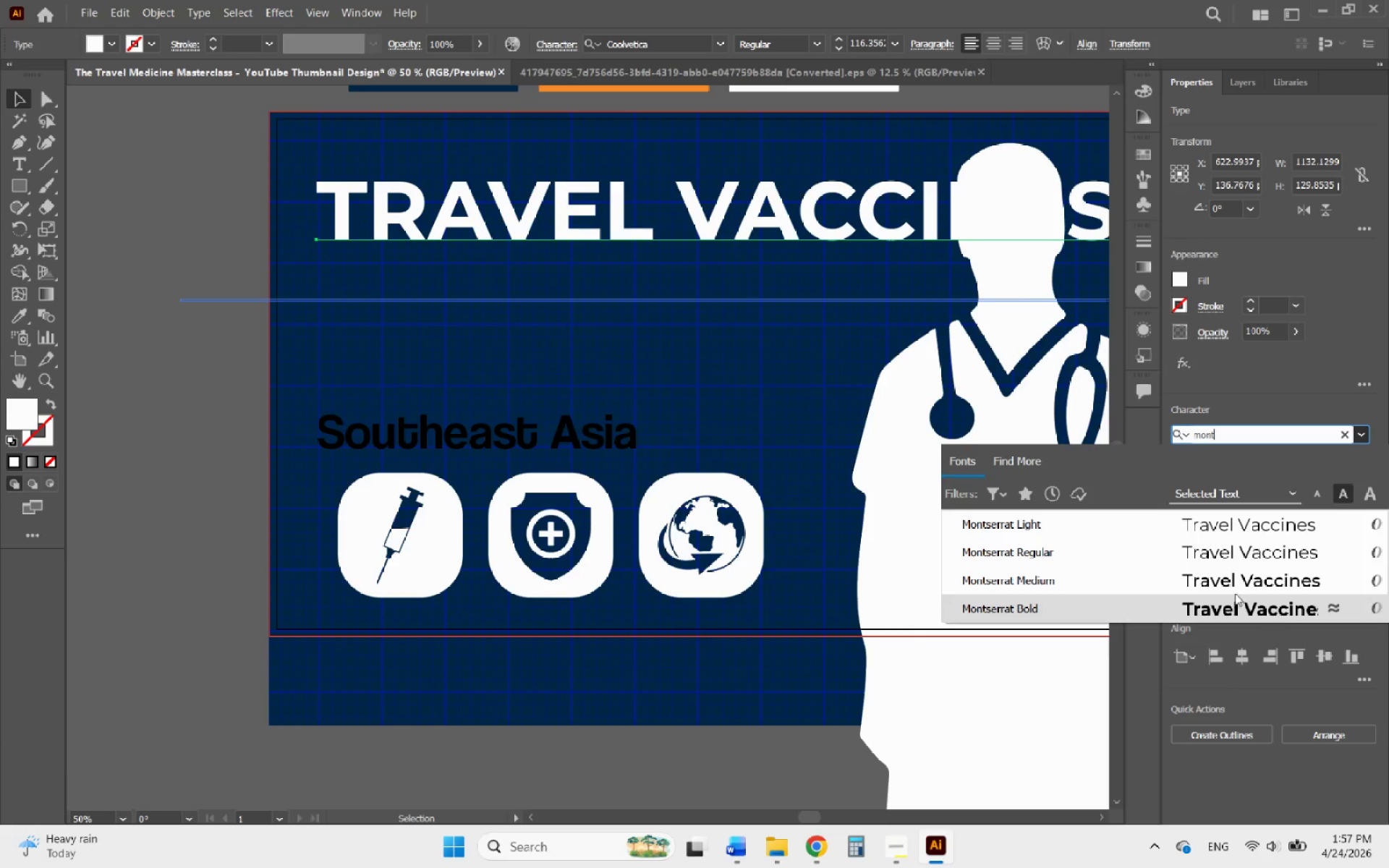 
left_click([153, 218])
 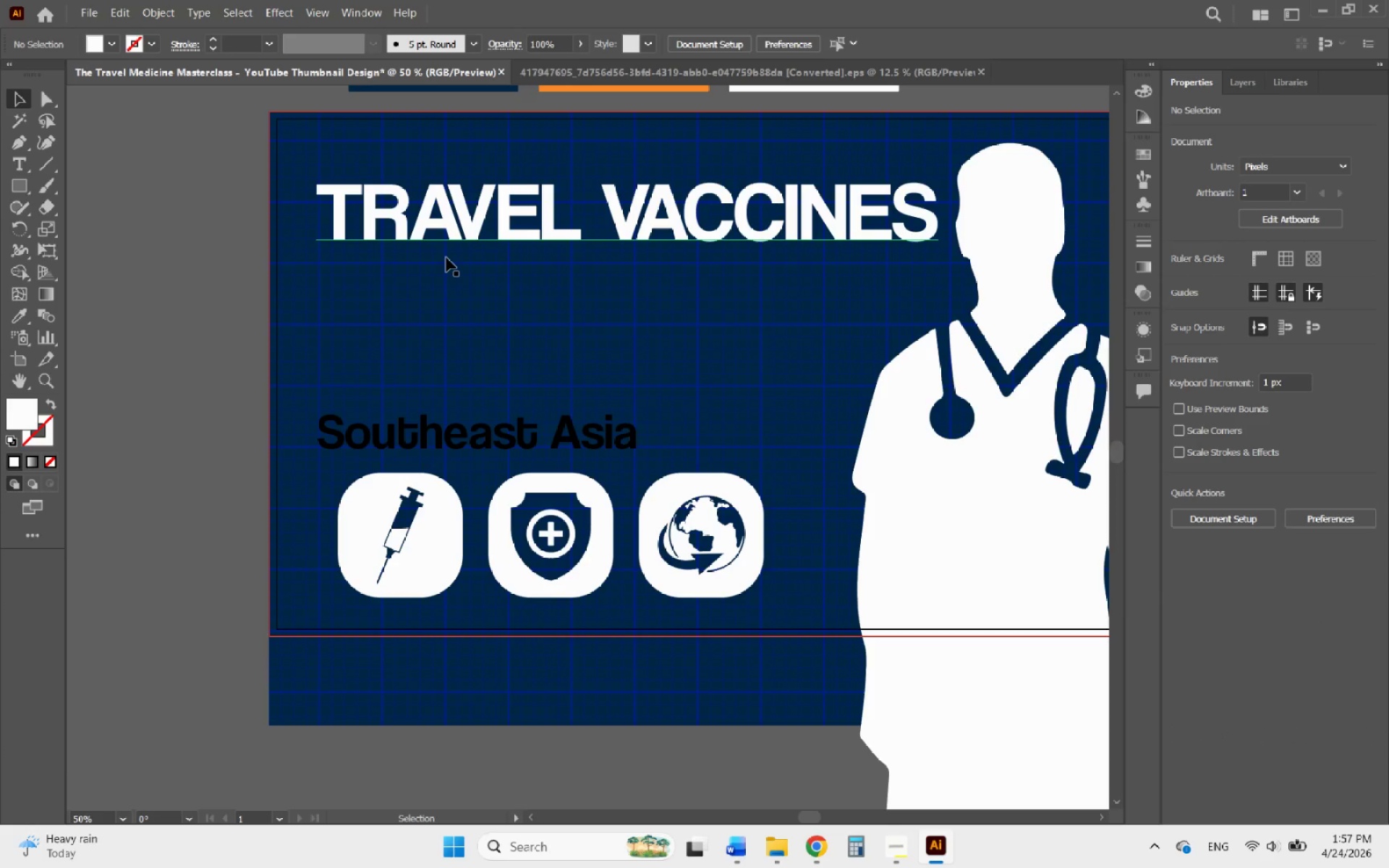 
left_click([446, 258])
 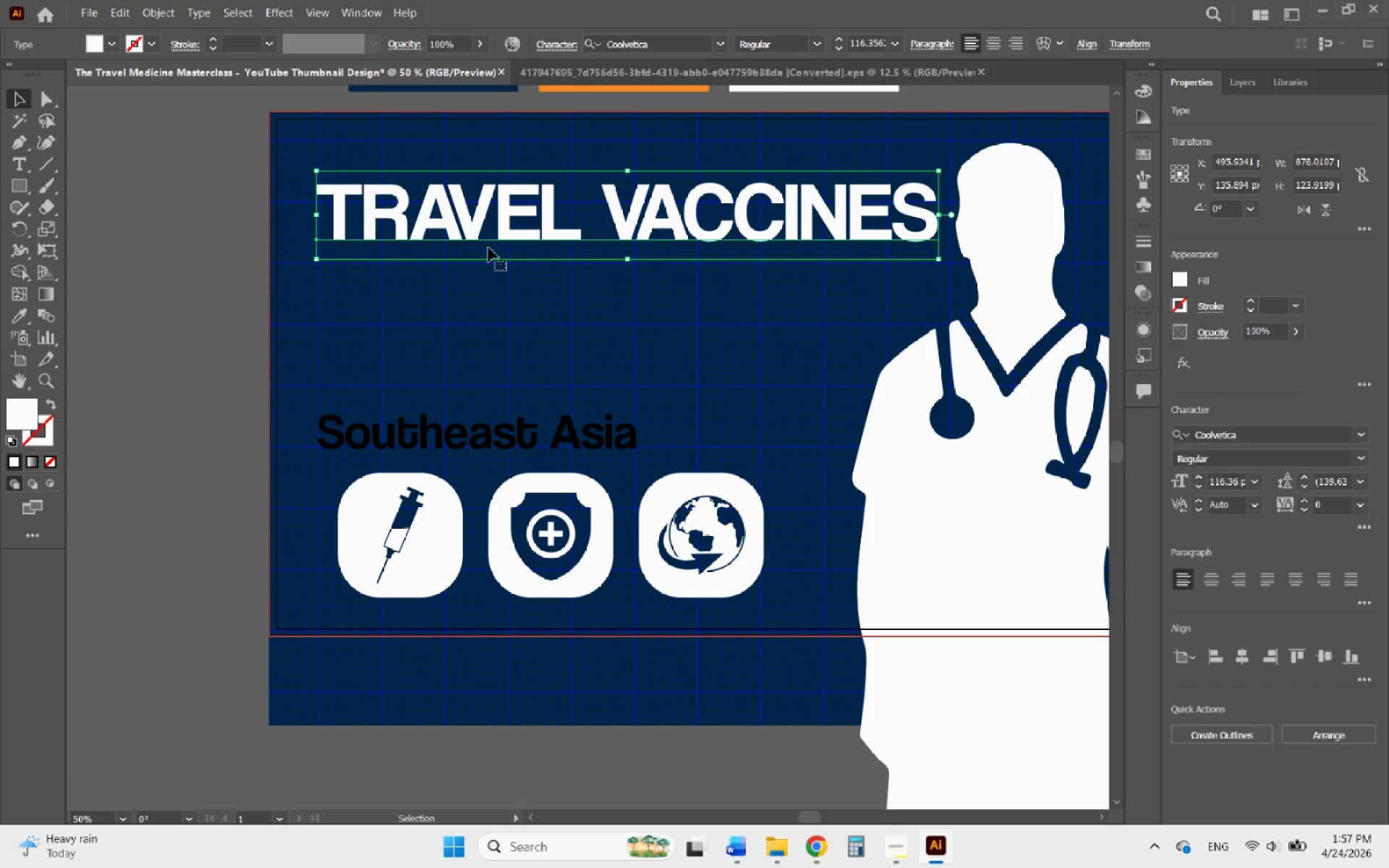 
left_click_drag(start_coordinate=[488, 247], to_coordinate=[485, 230])
 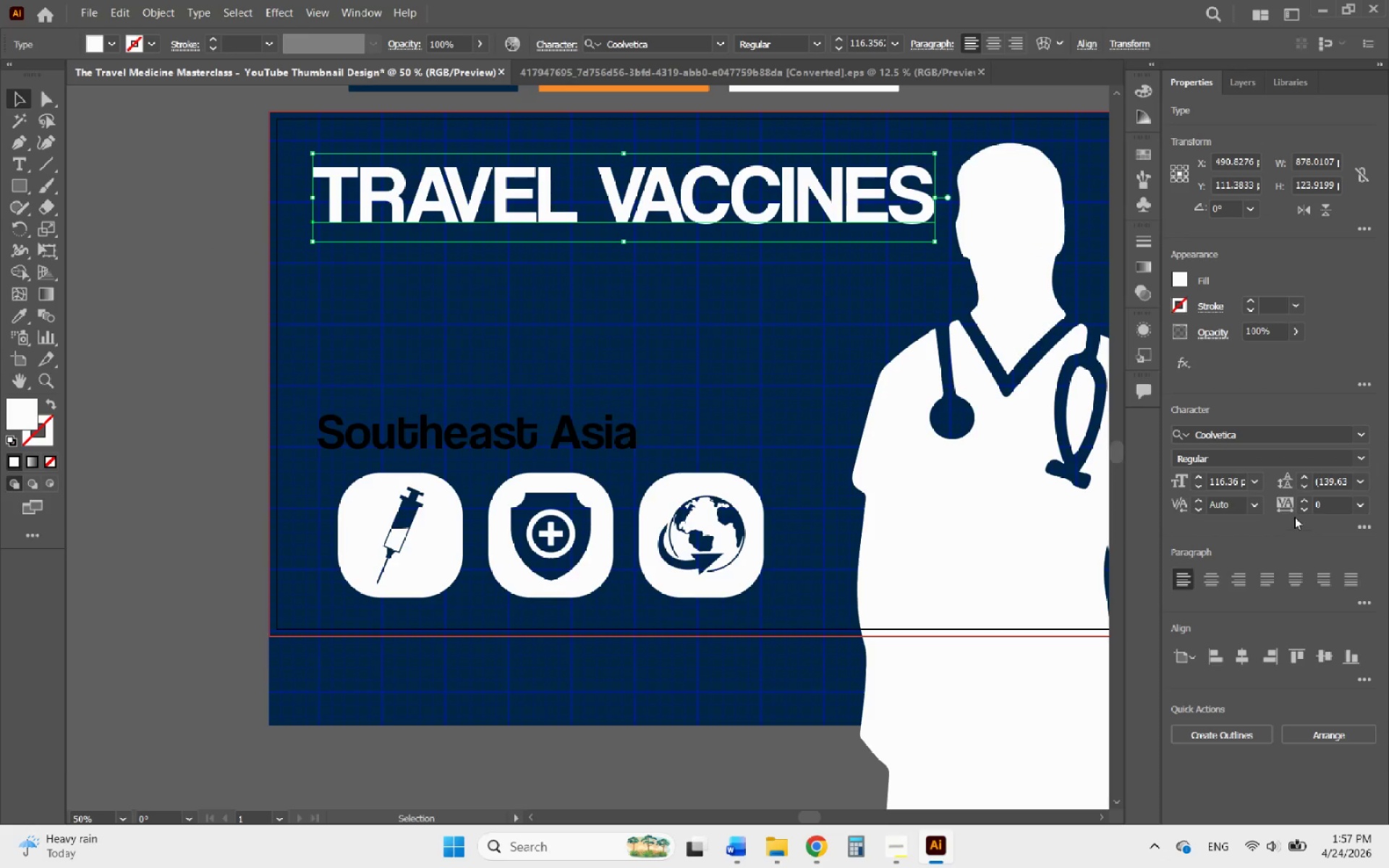 
double_click([1301, 511])
 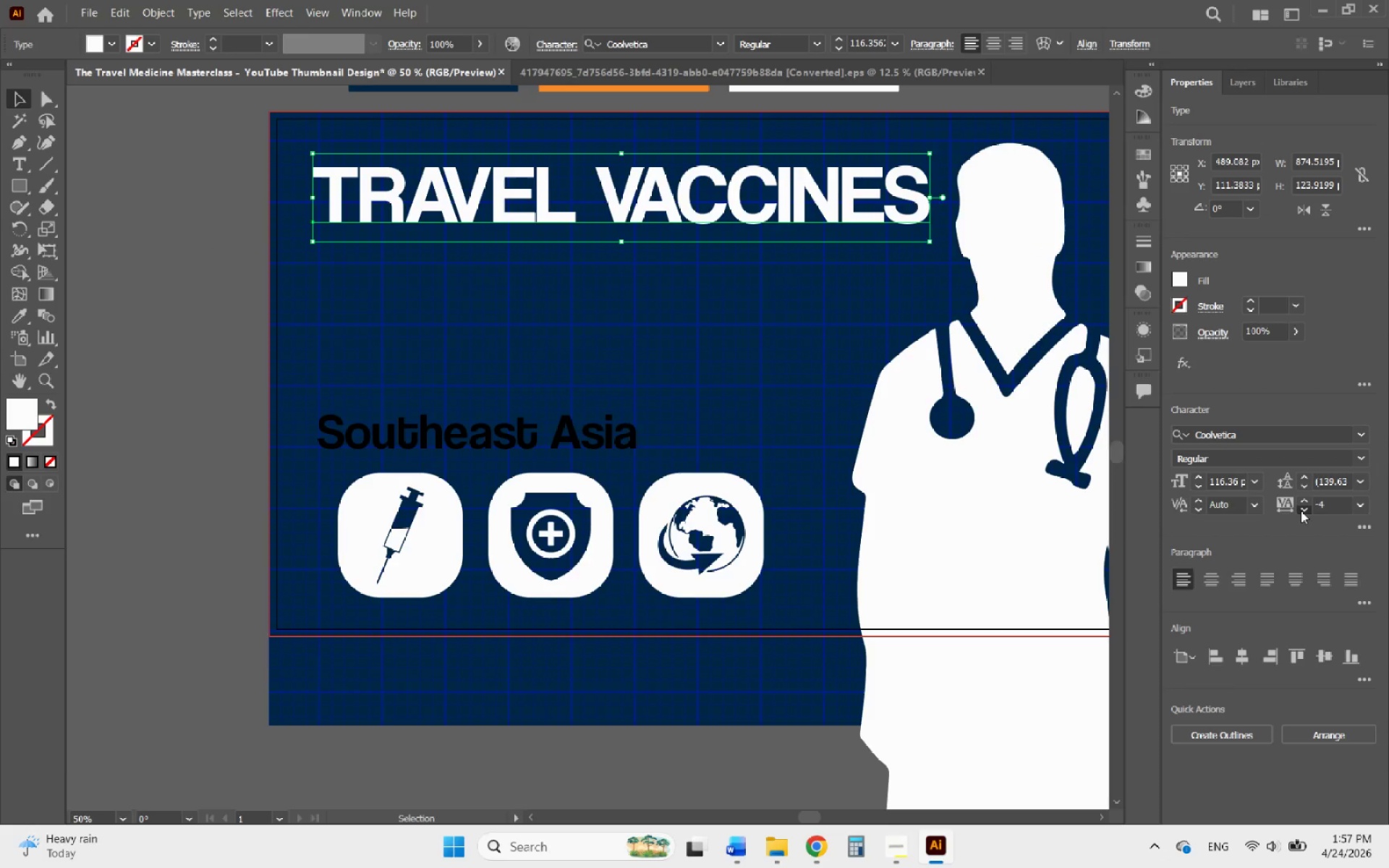 
triple_click([1301, 511])
 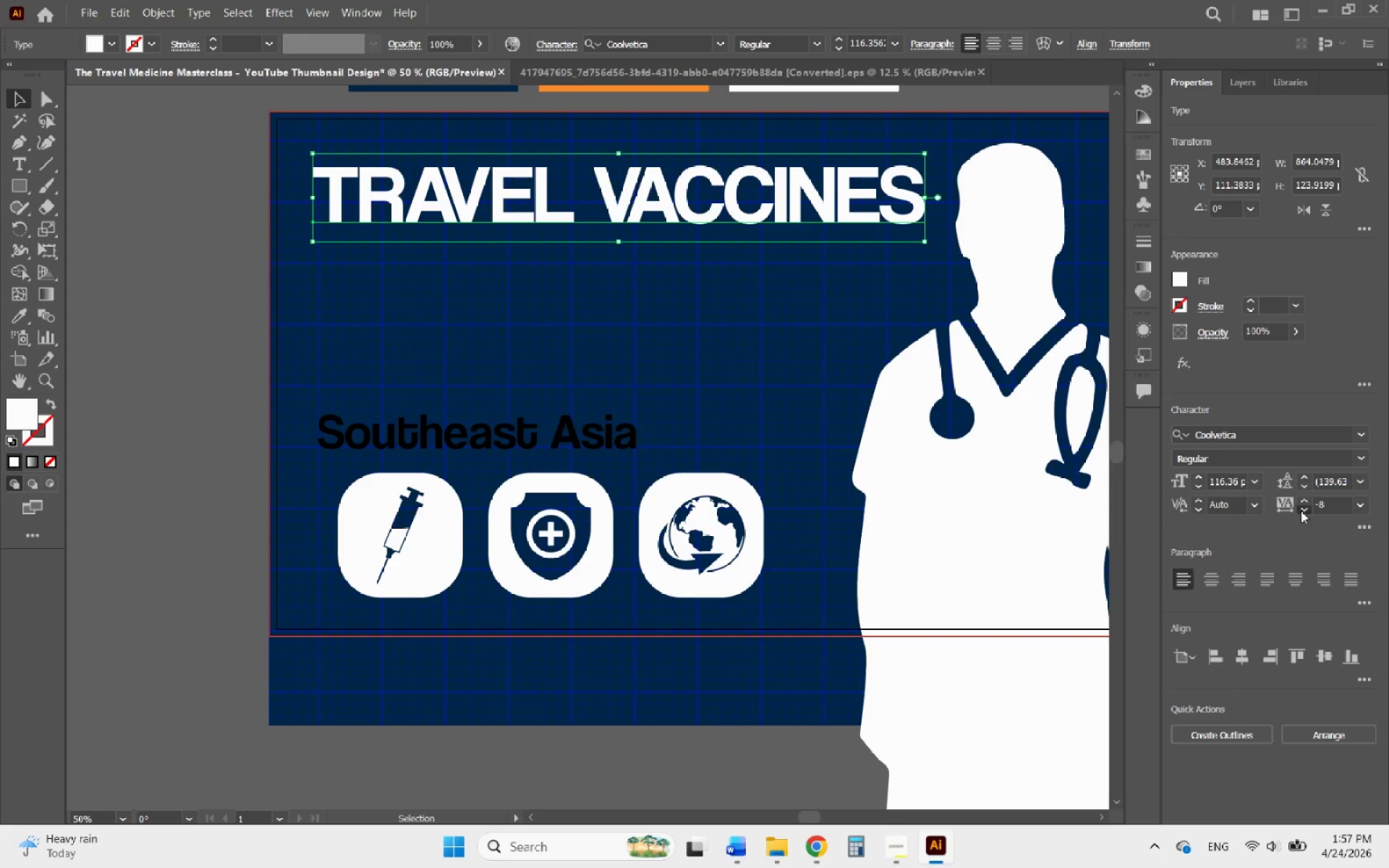 
double_click([1301, 511])
 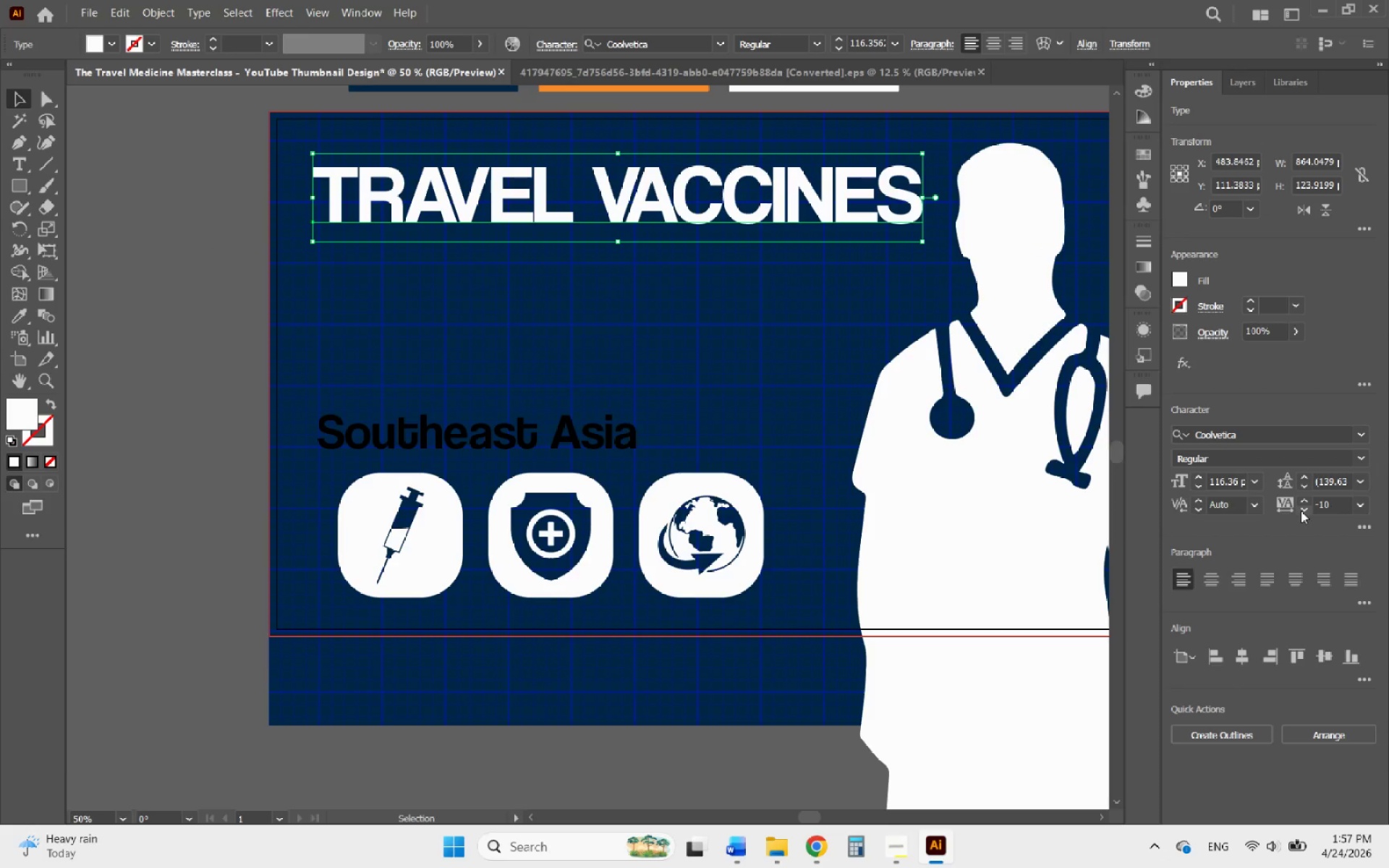 
triple_click([1301, 511])
 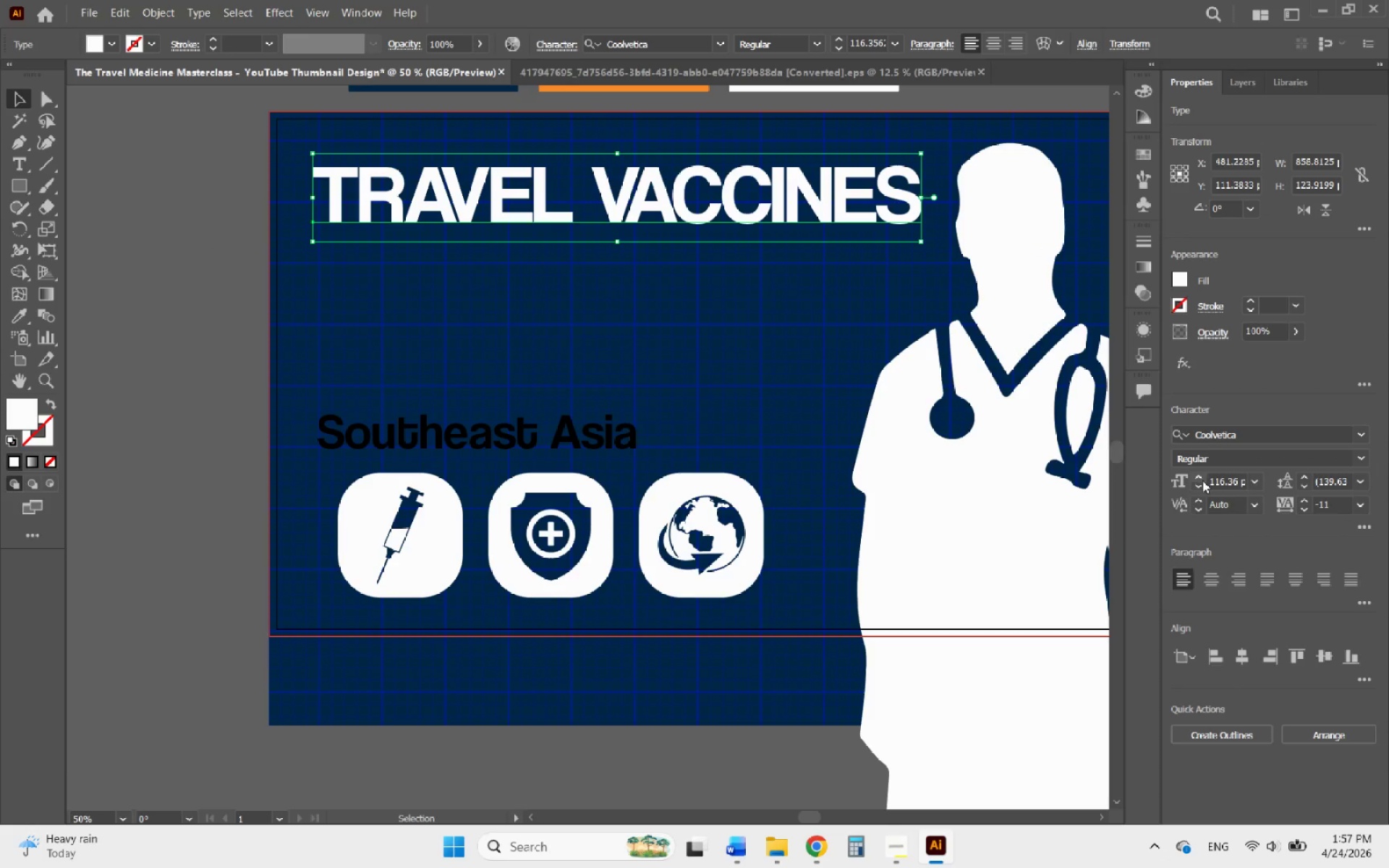 
double_click([1202, 480])
 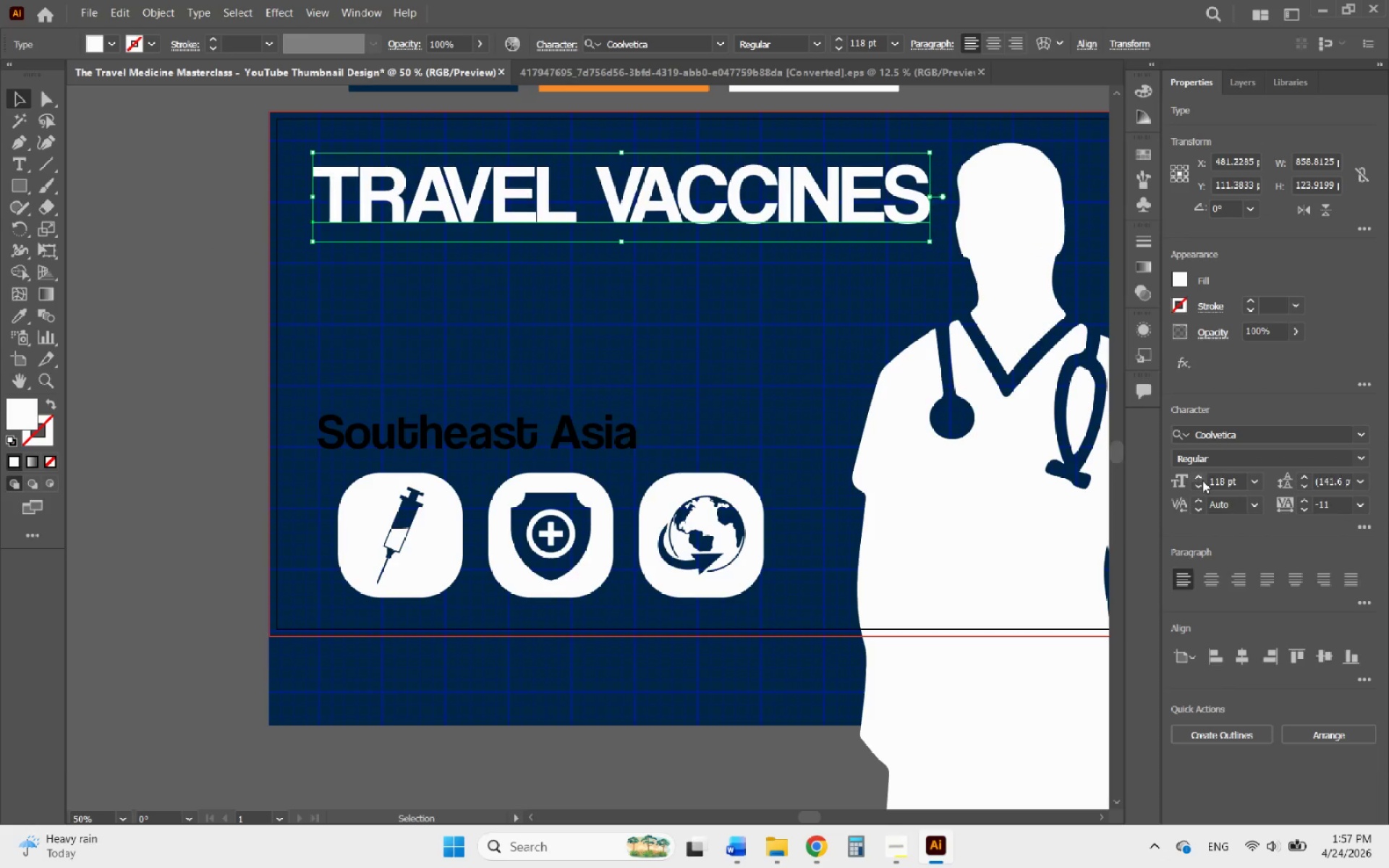 
triple_click([1202, 480])
 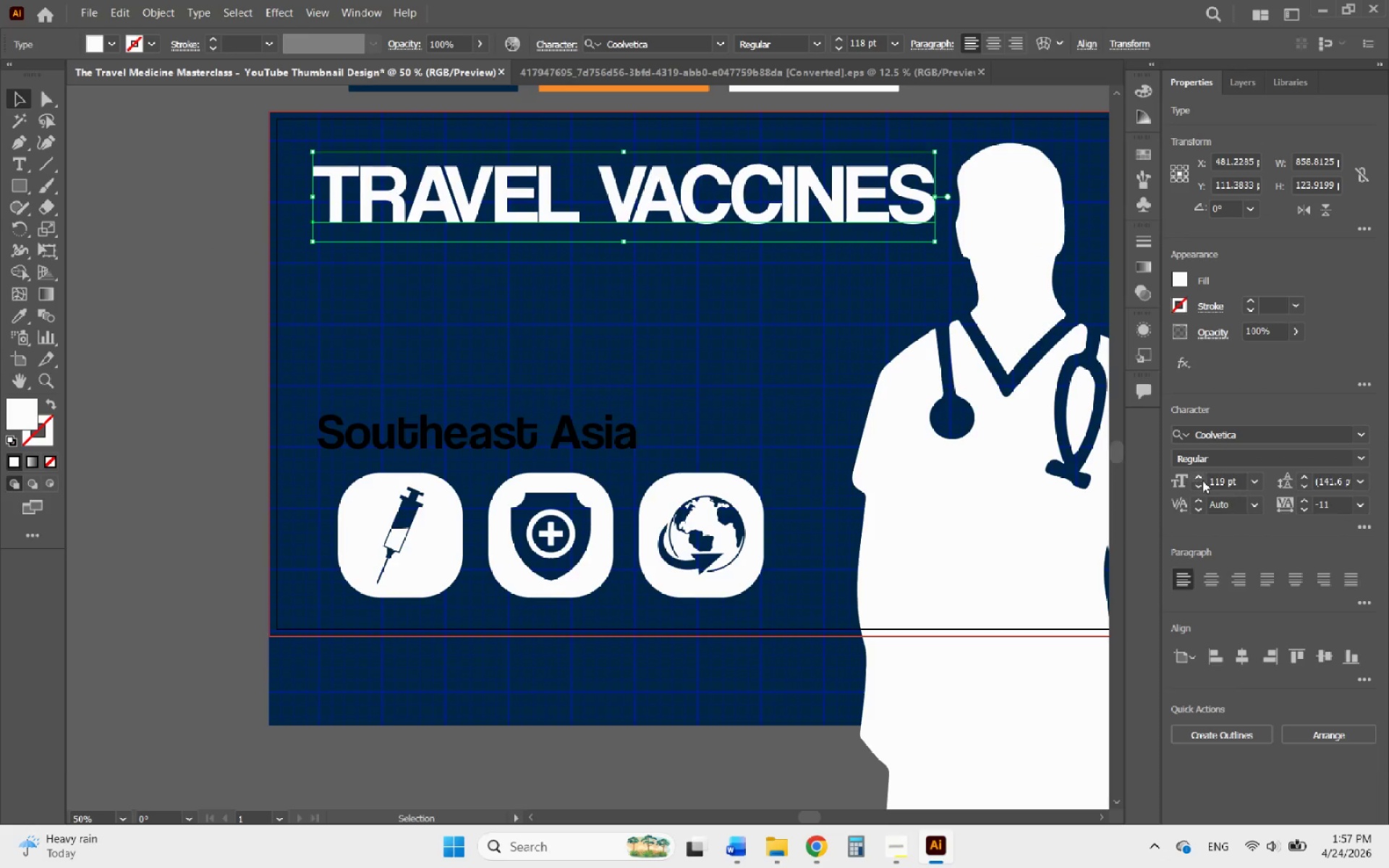 
triple_click([1202, 480])
 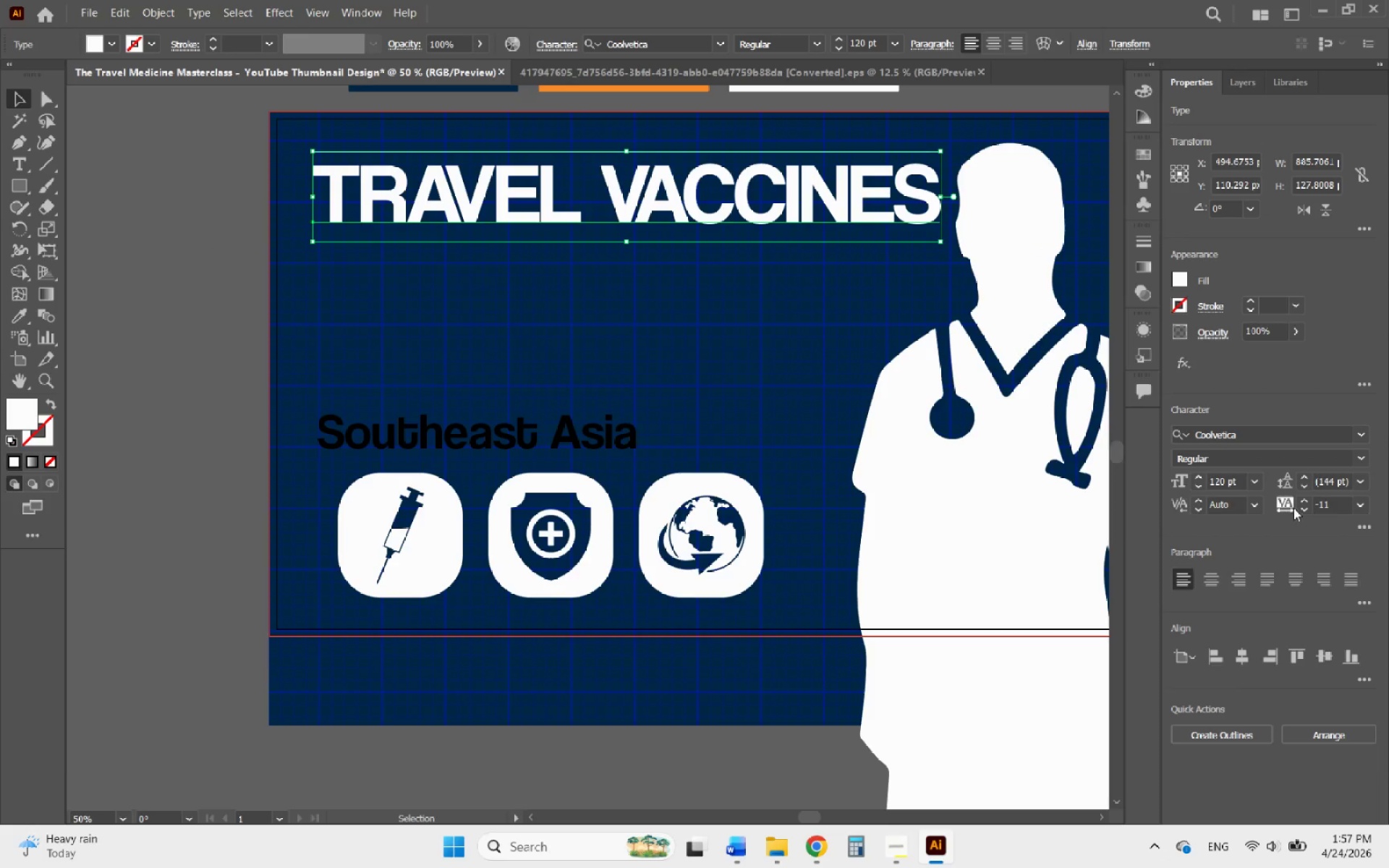 
left_click([1299, 508])
 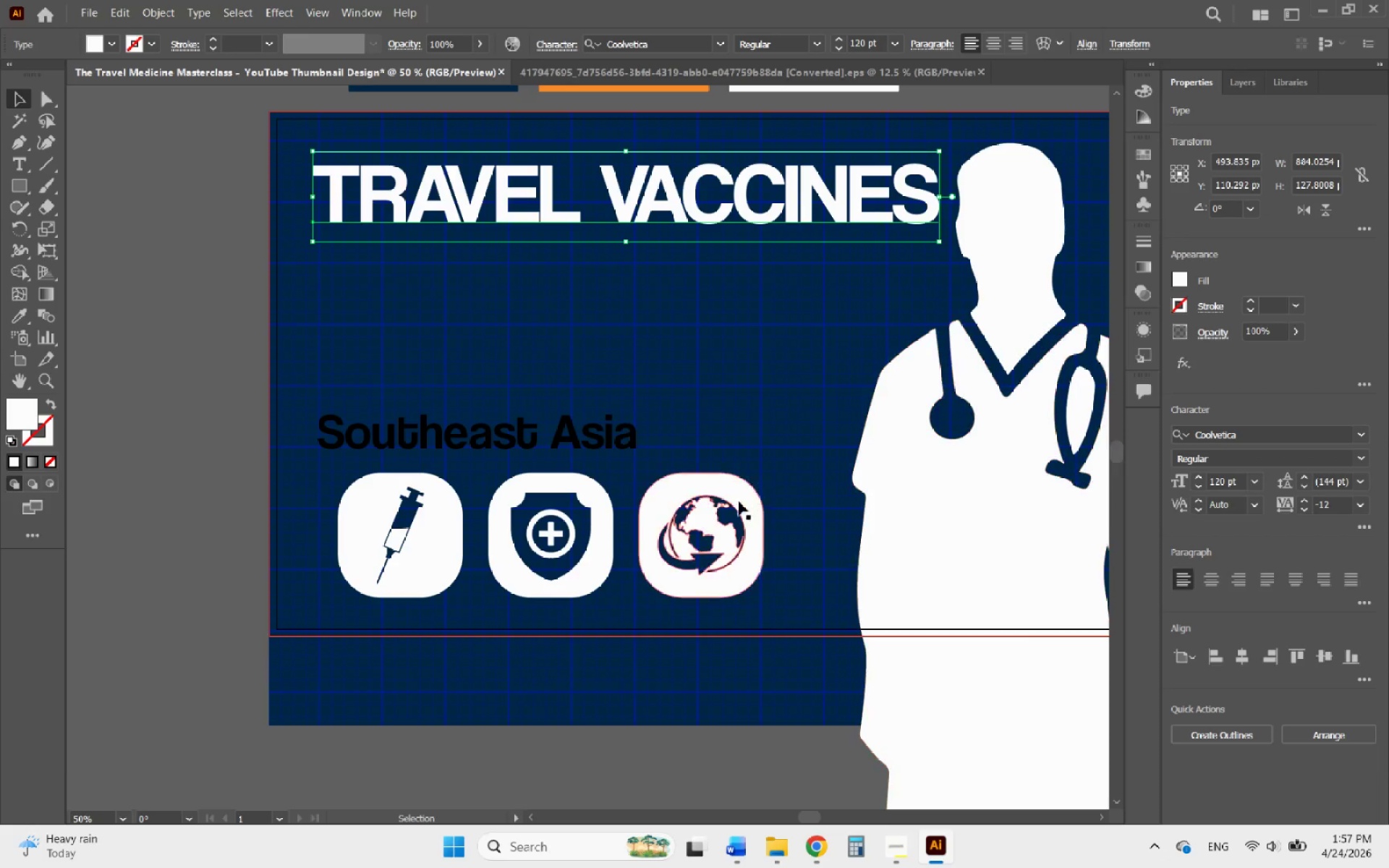 
hold_key(key=AltLeft, duration=1.33)
scroll: coordinate [603, 489], scroll_direction: down, amount: 4.0
 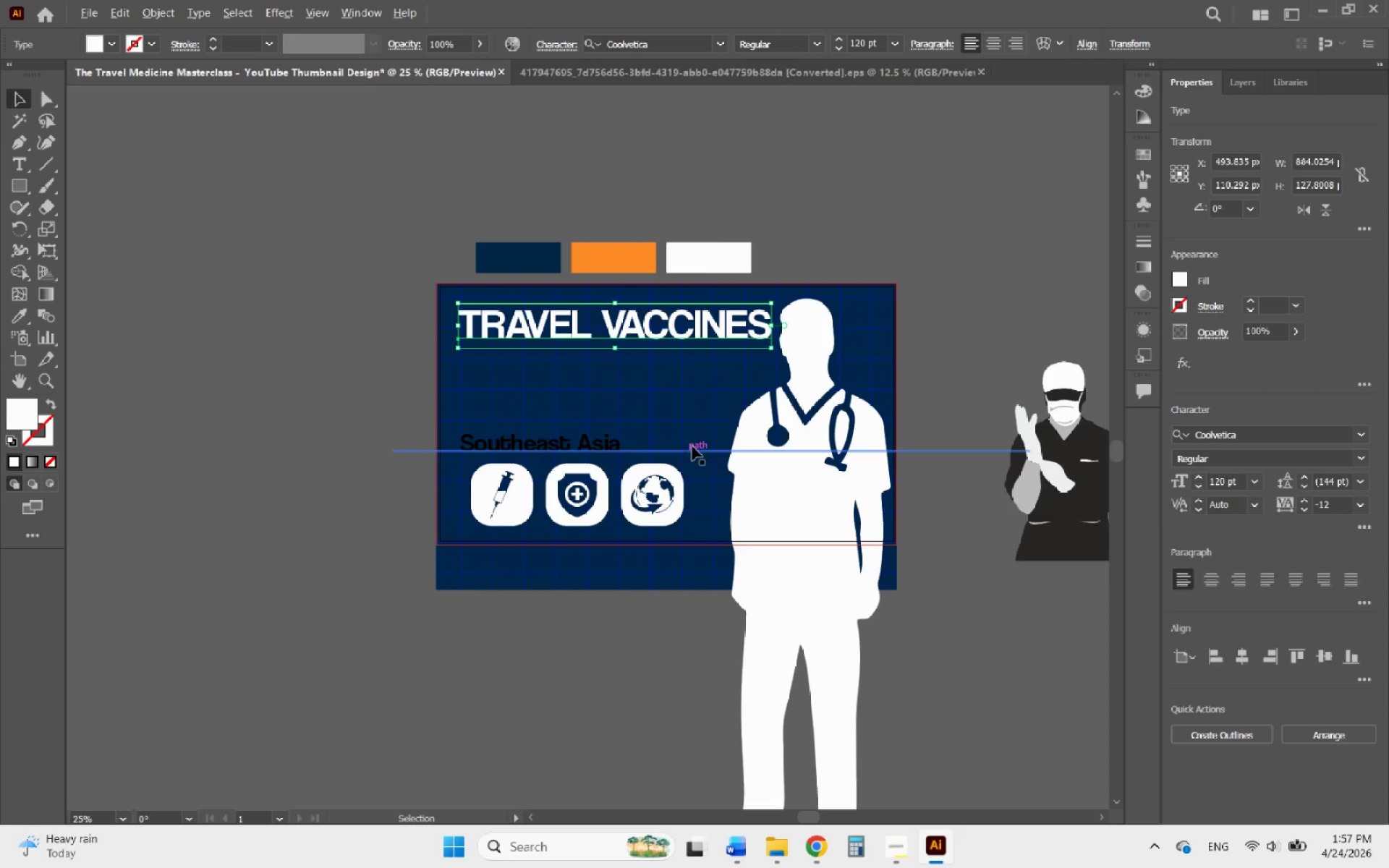 
scroll: coordinate [724, 430], scroll_direction: up, amount: 1.0
 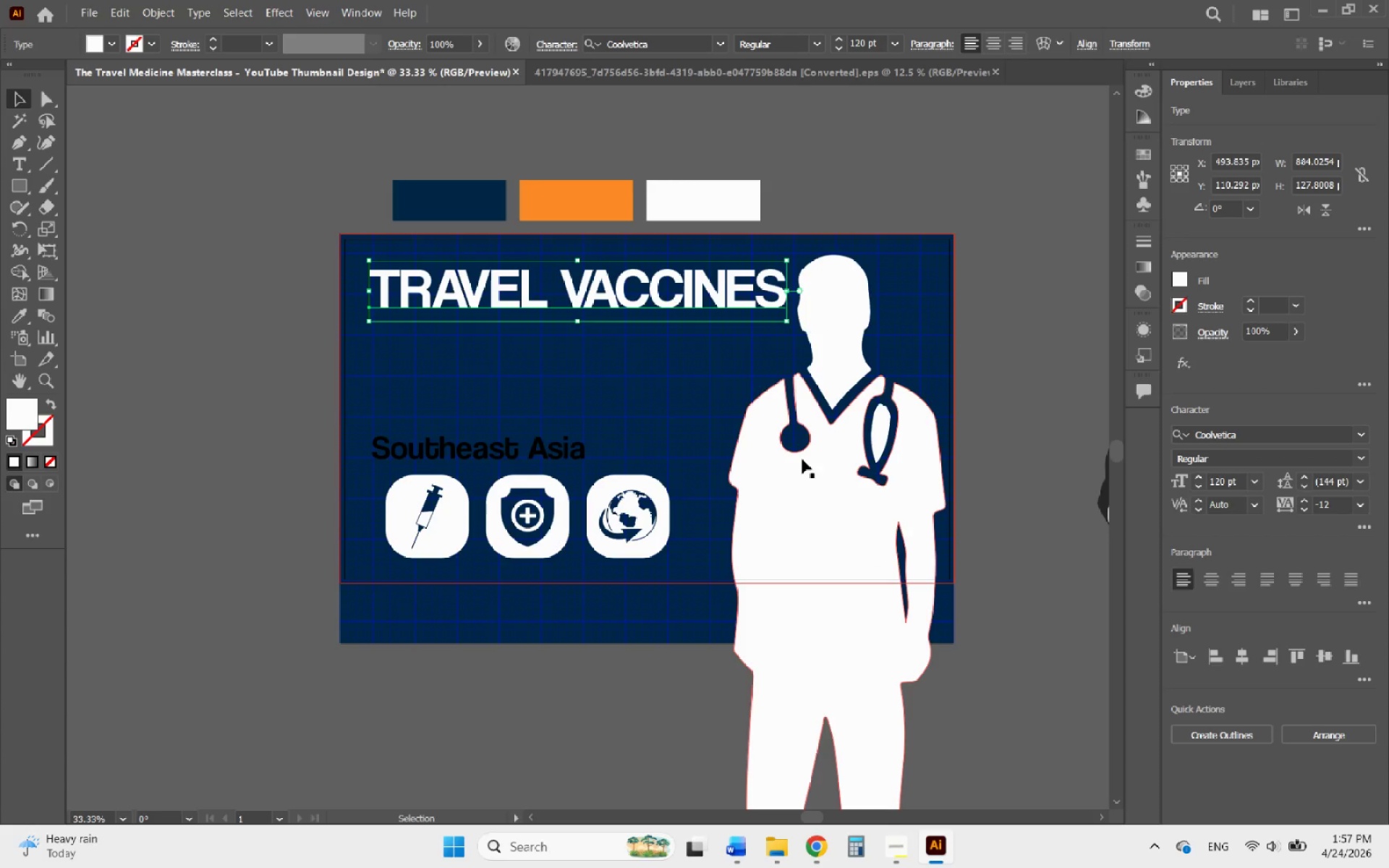 
left_click([802, 459])
 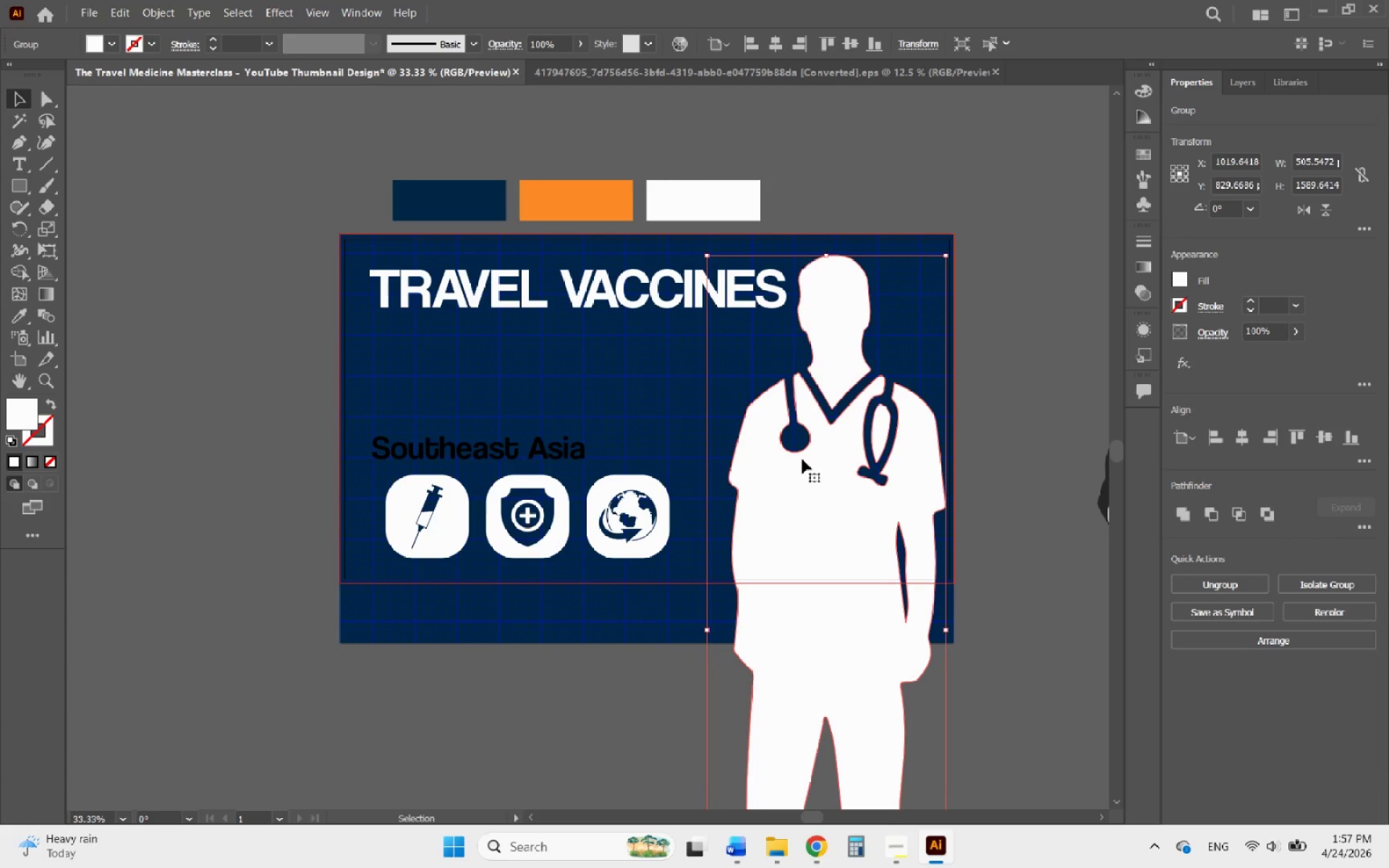 
key(ArrowRight)
 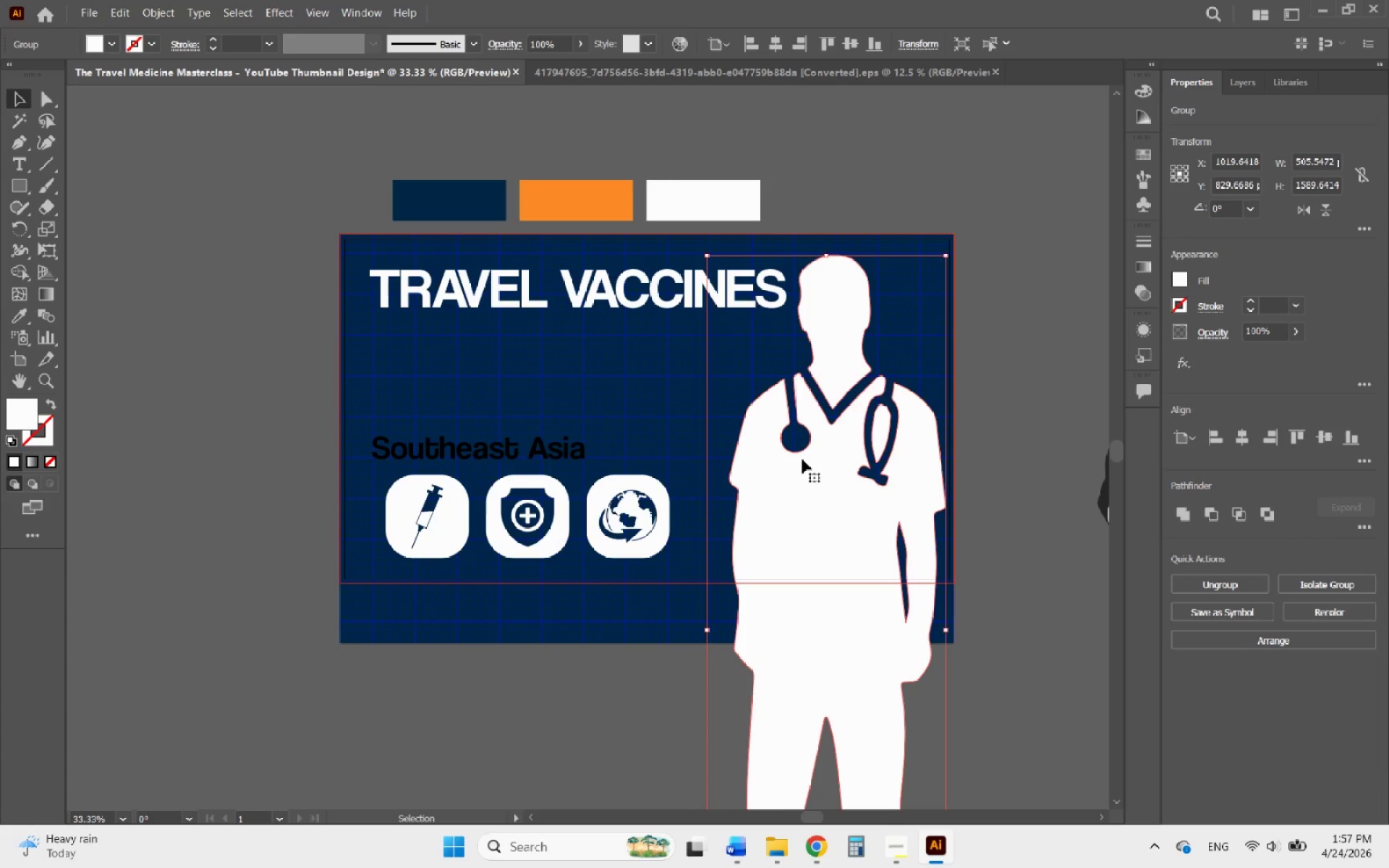 
key(ArrowRight)
 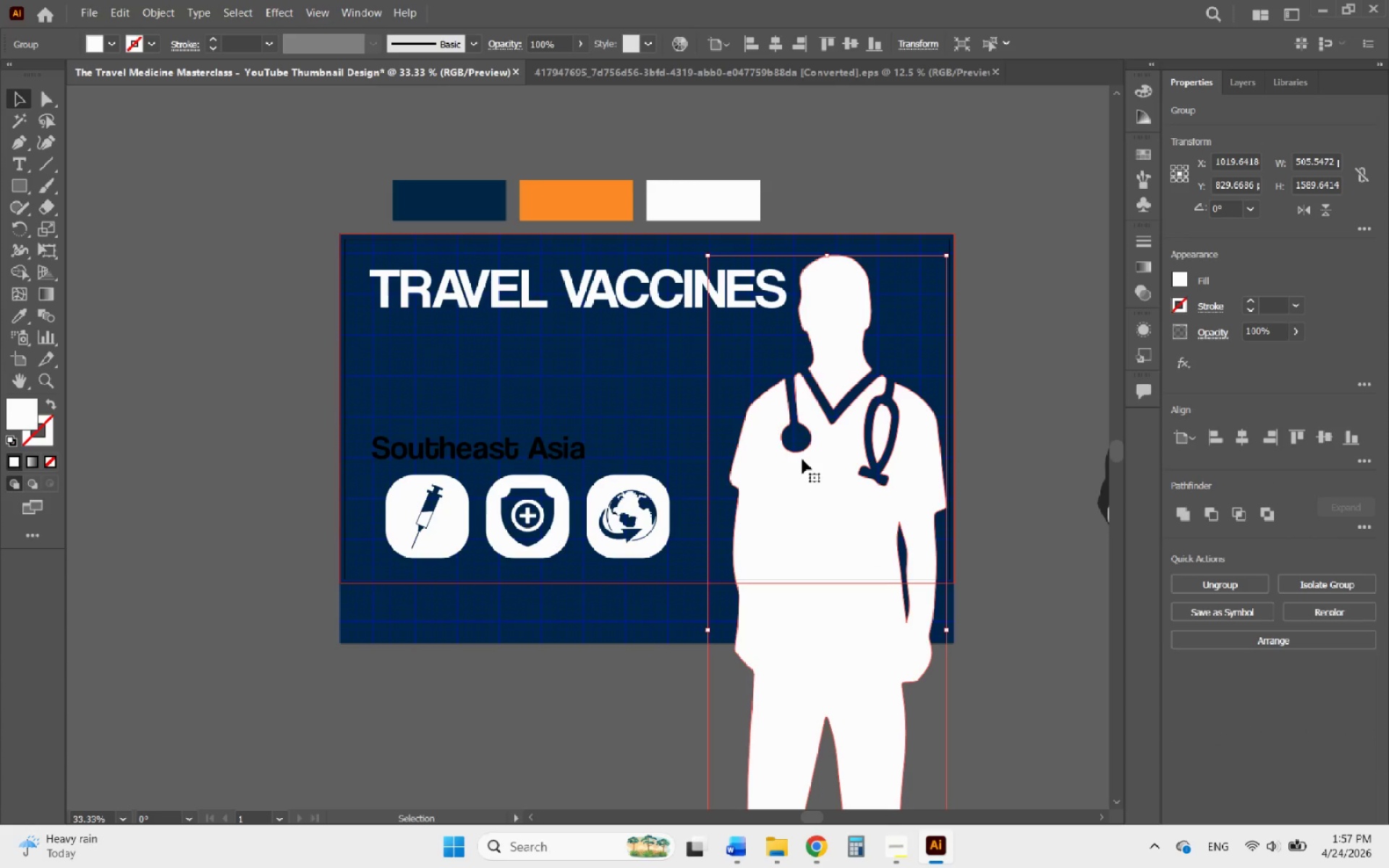 
hold_key(key=ArrowRight, duration=0.59)
 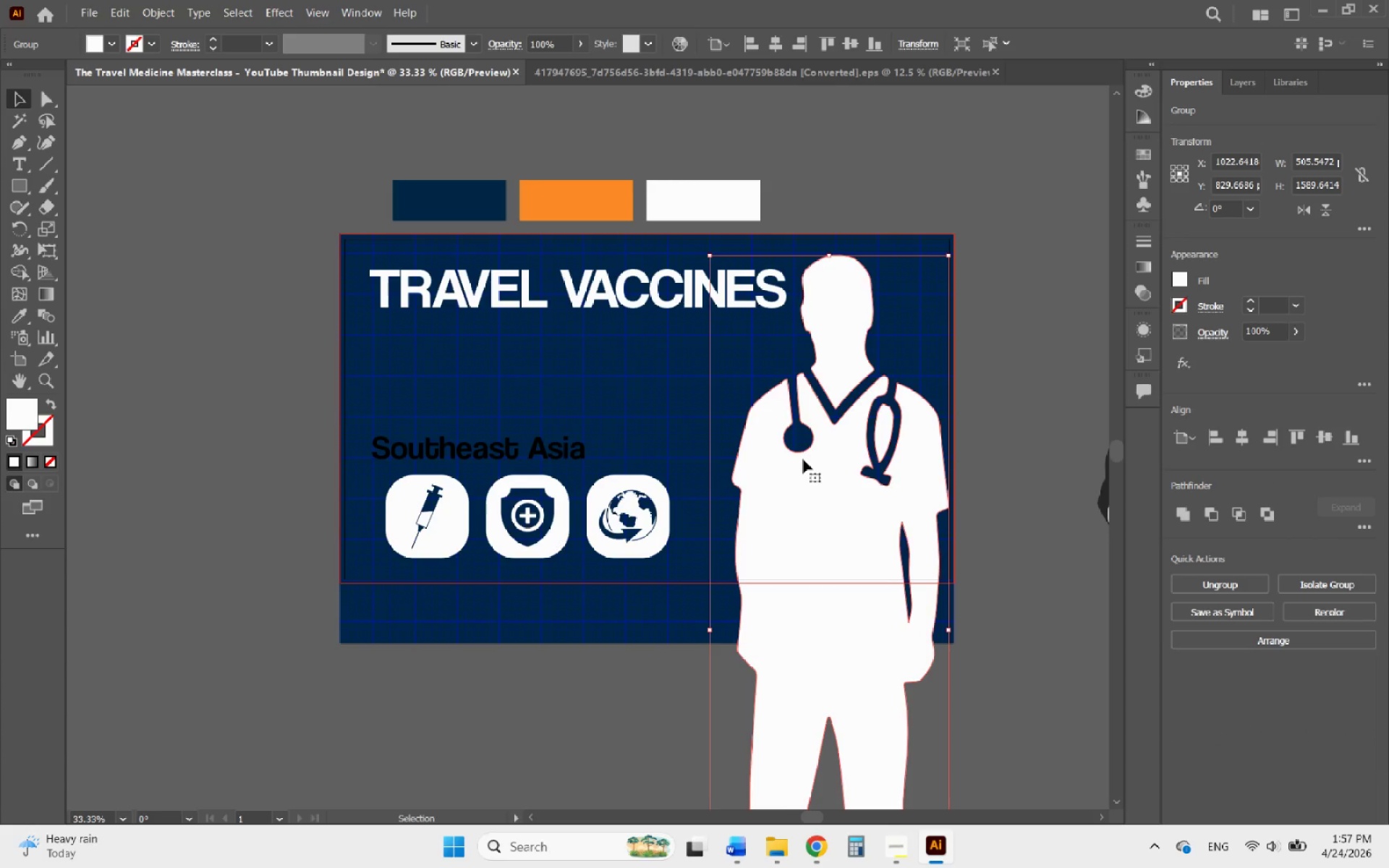 
key(ArrowRight)
 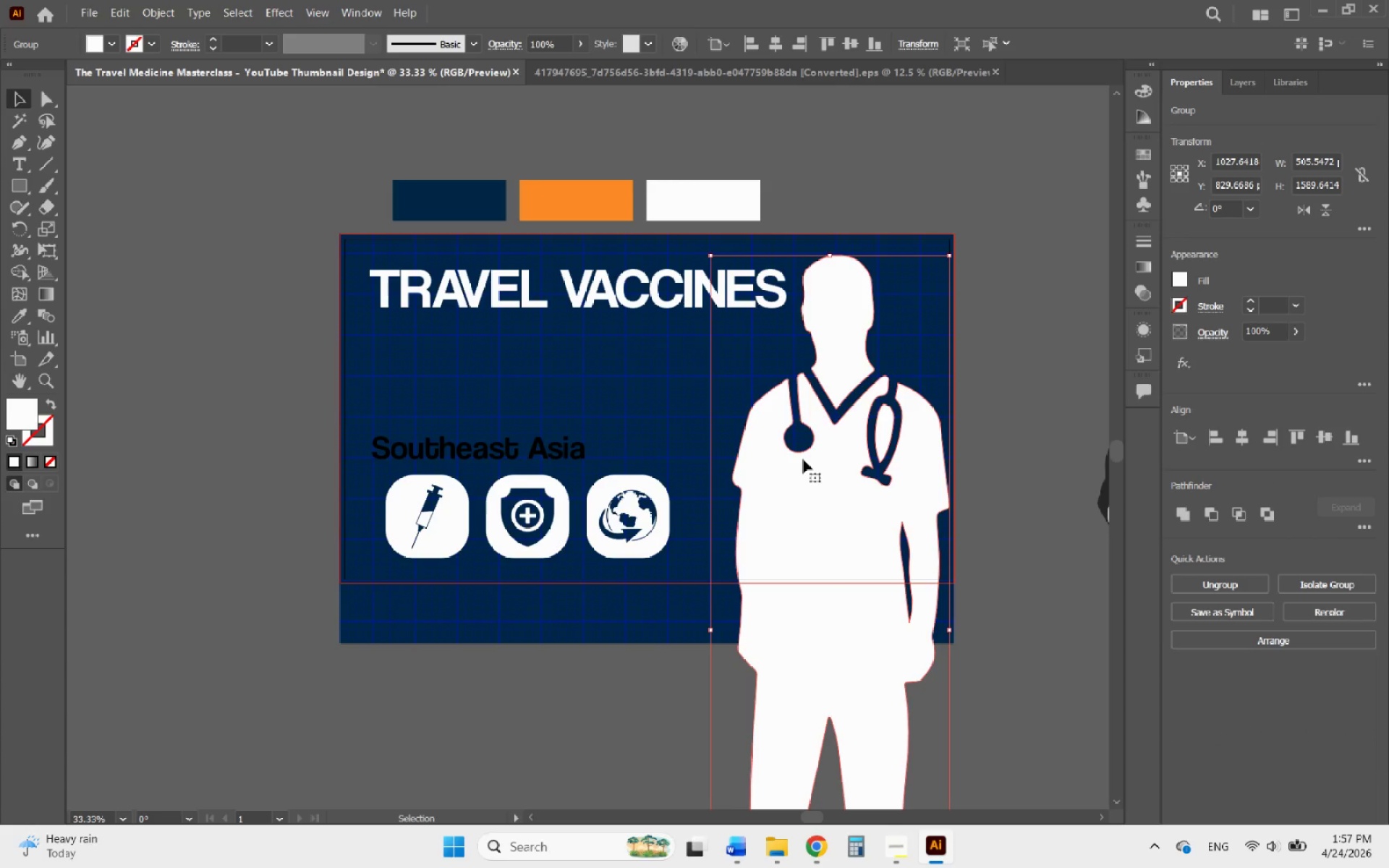 
key(ArrowRight)
 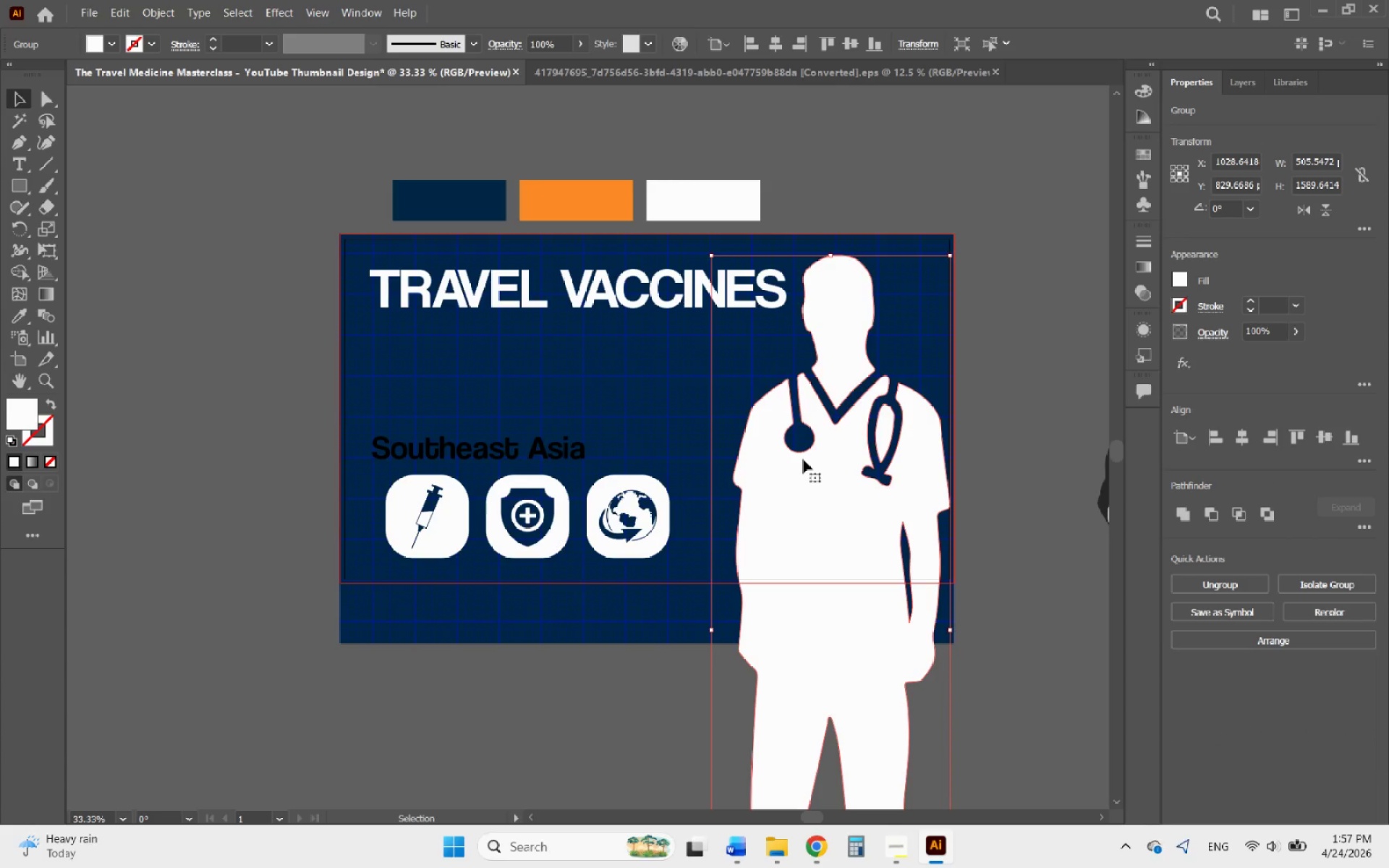 
key(ArrowRight)
 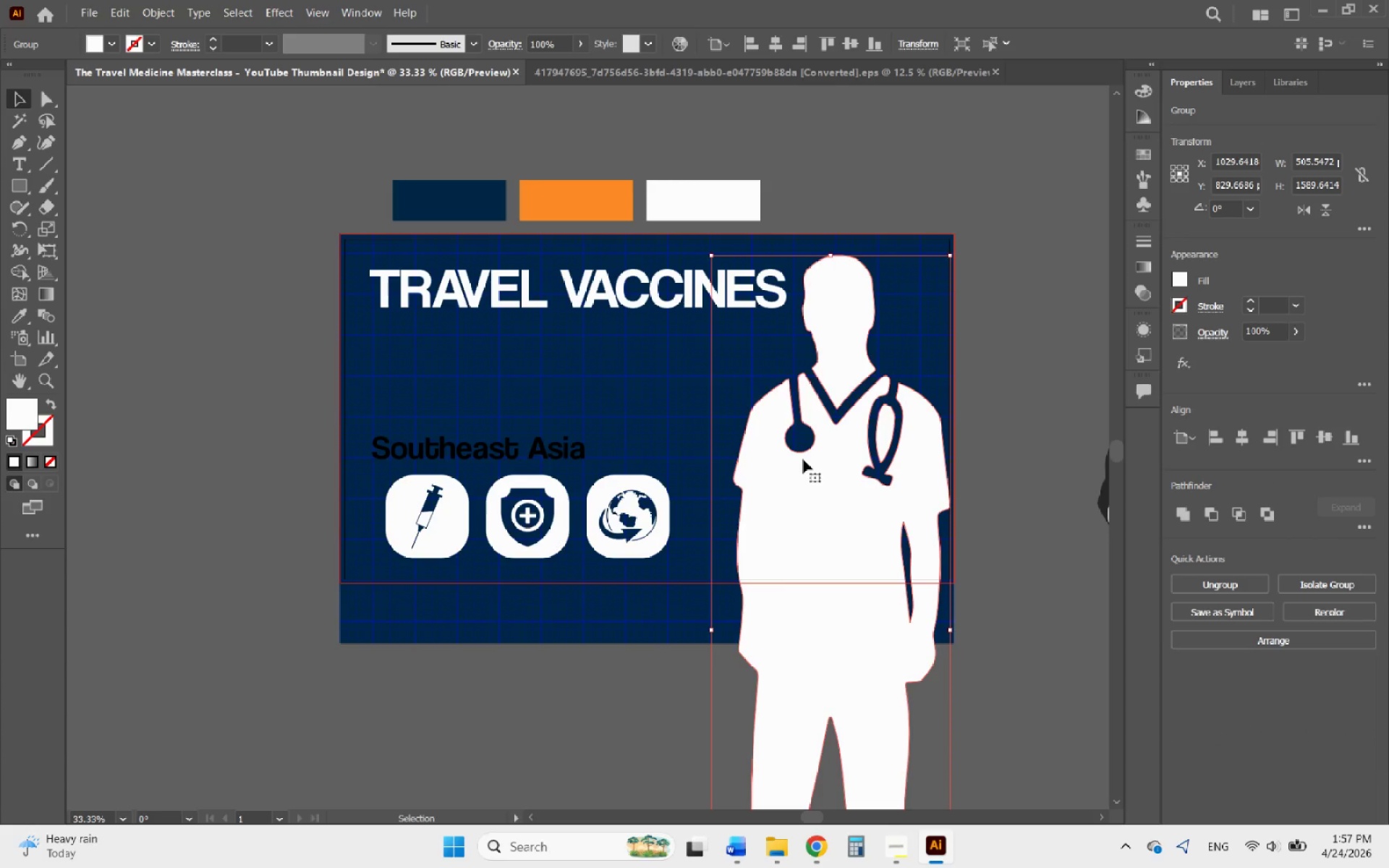 
key(ArrowRight)
 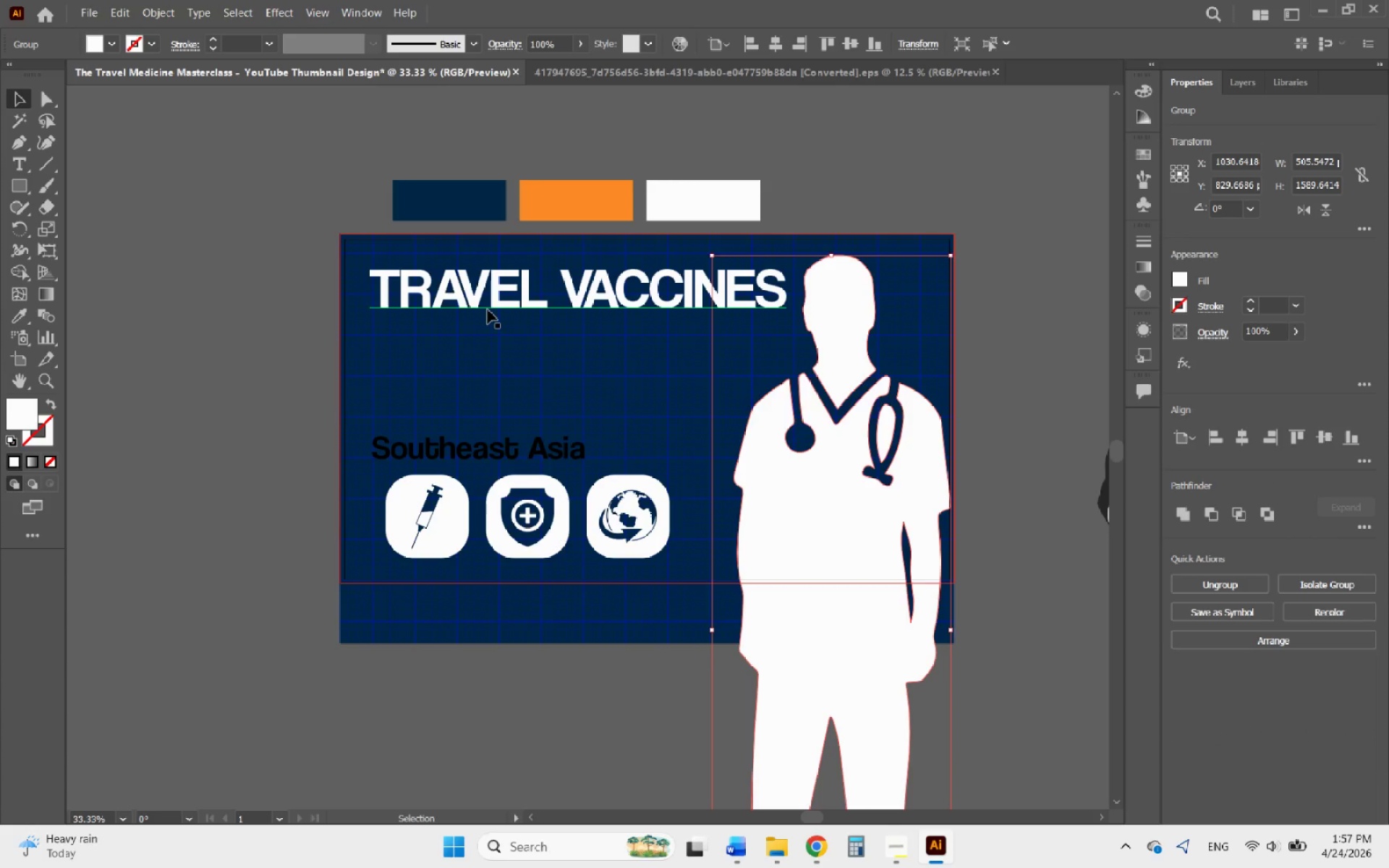 
left_click([488, 310])
 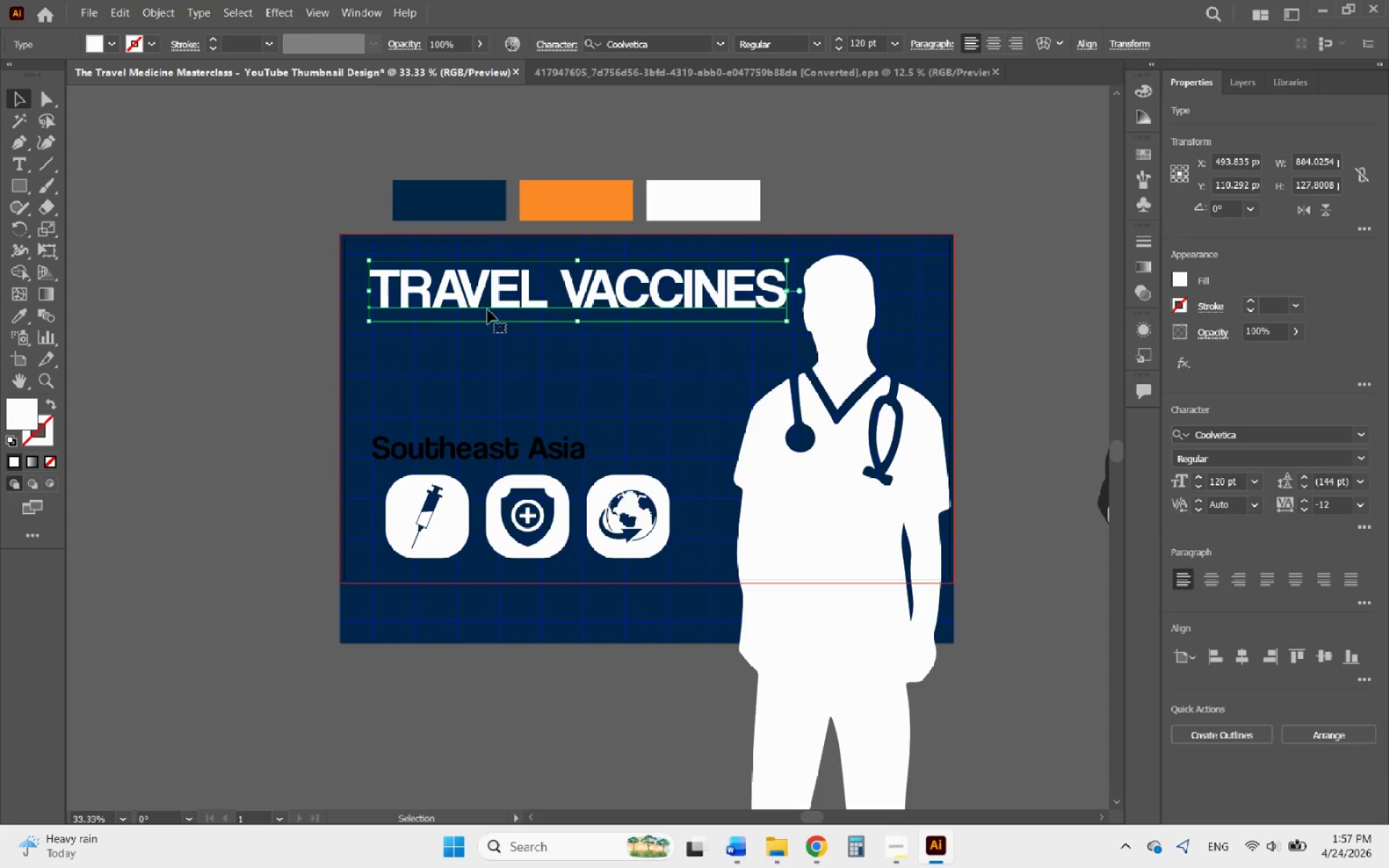 
key(ArrowLeft)
 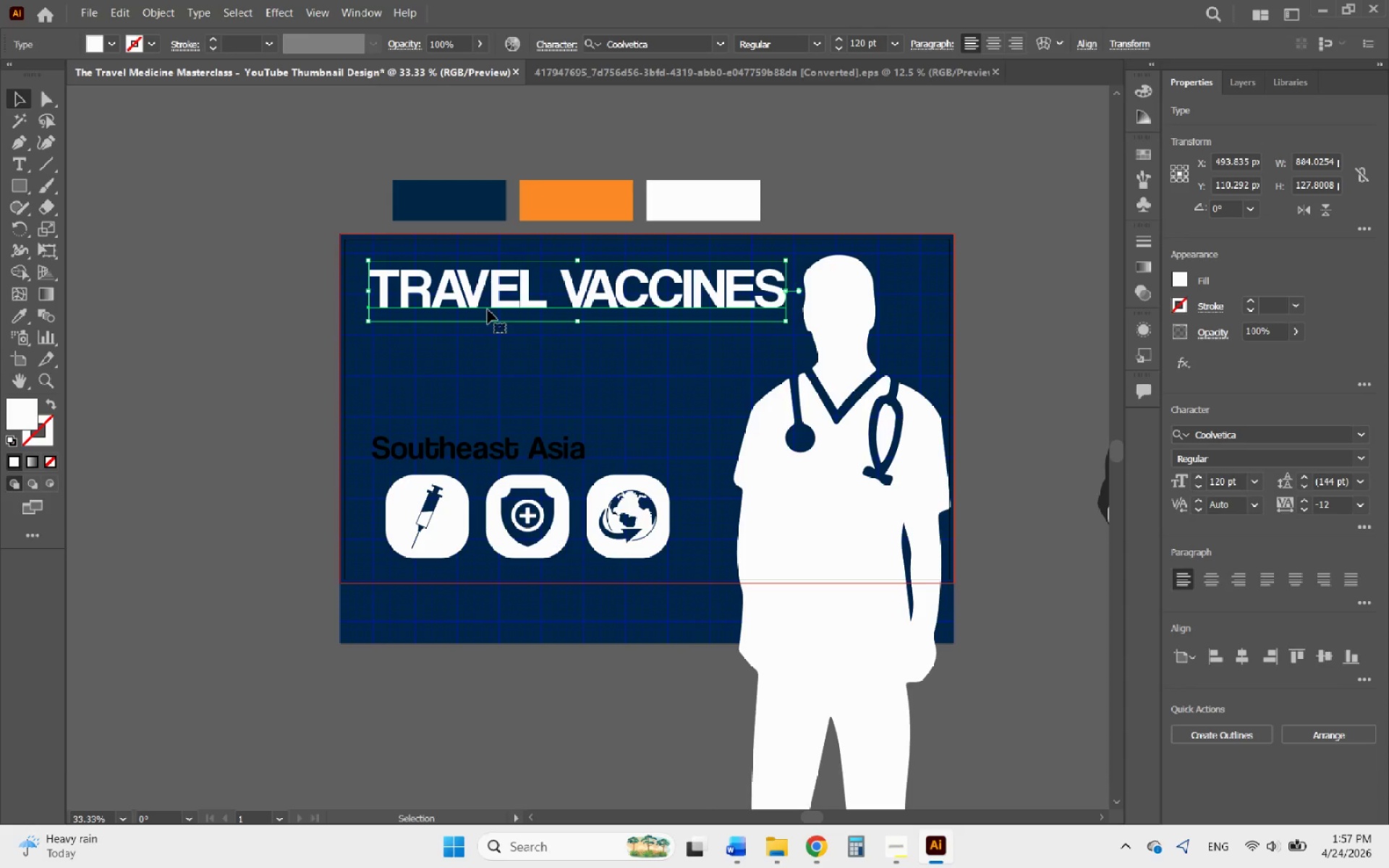 
key(ArrowLeft)
 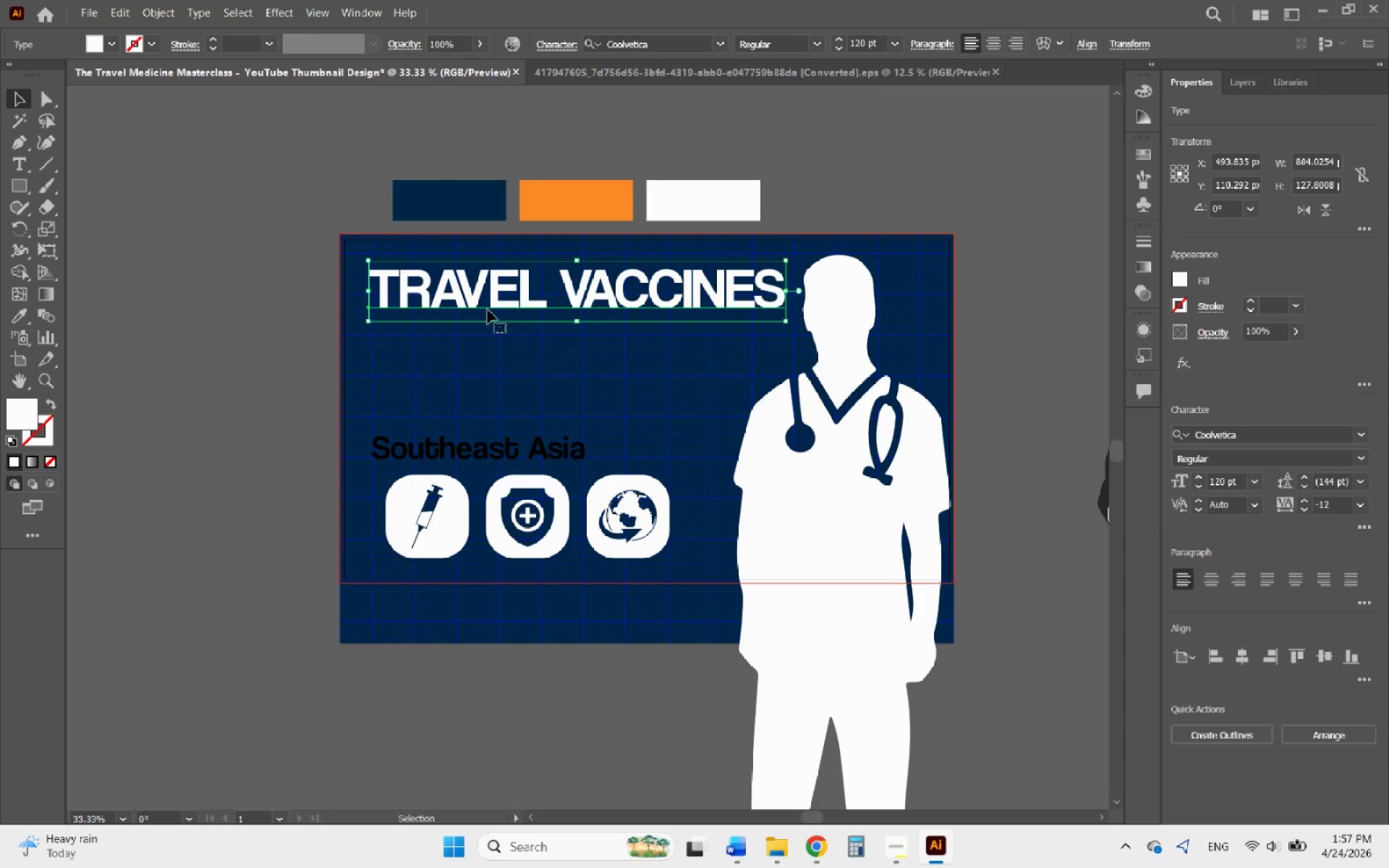 
key(ArrowLeft)
 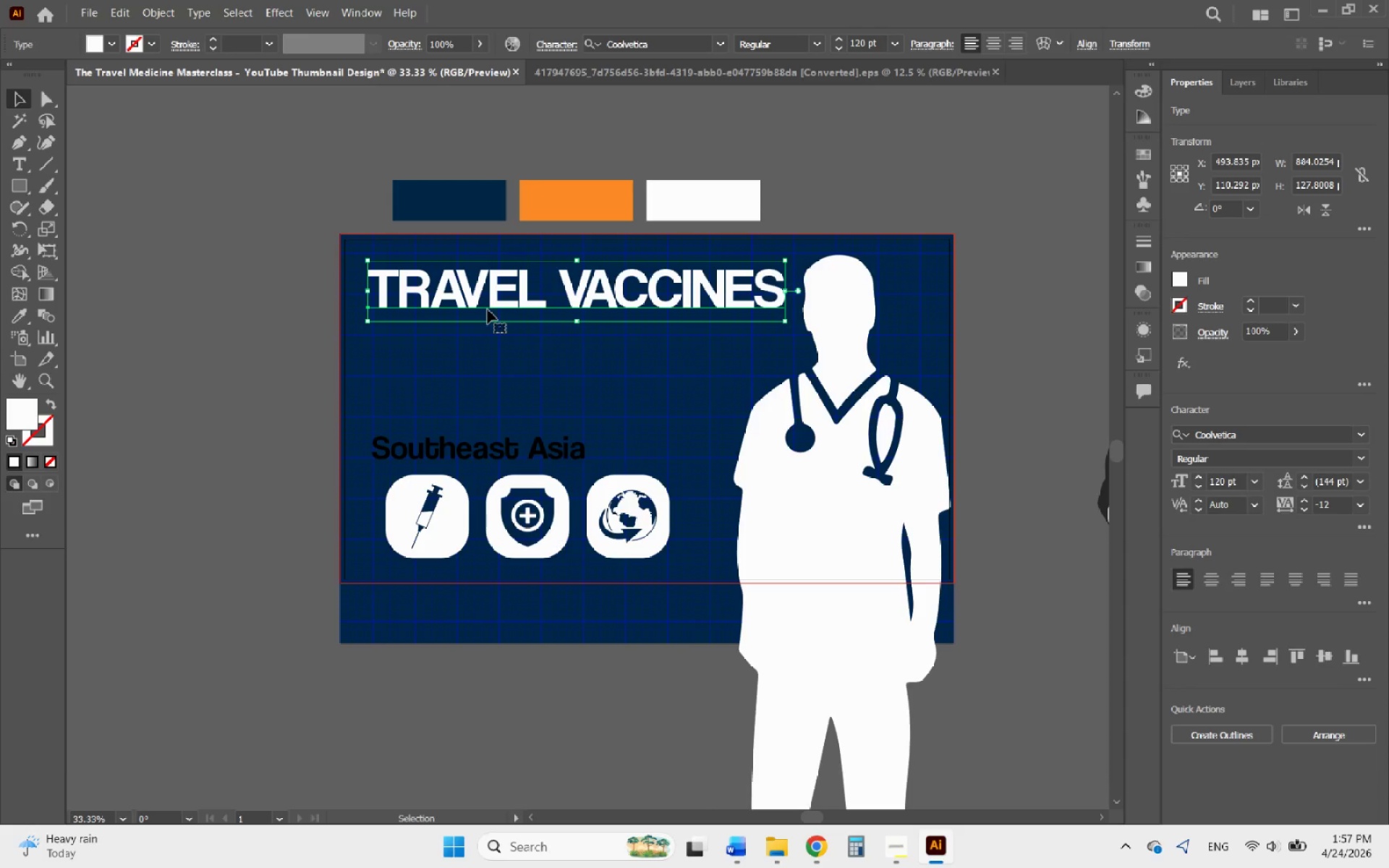 
key(ArrowLeft)
 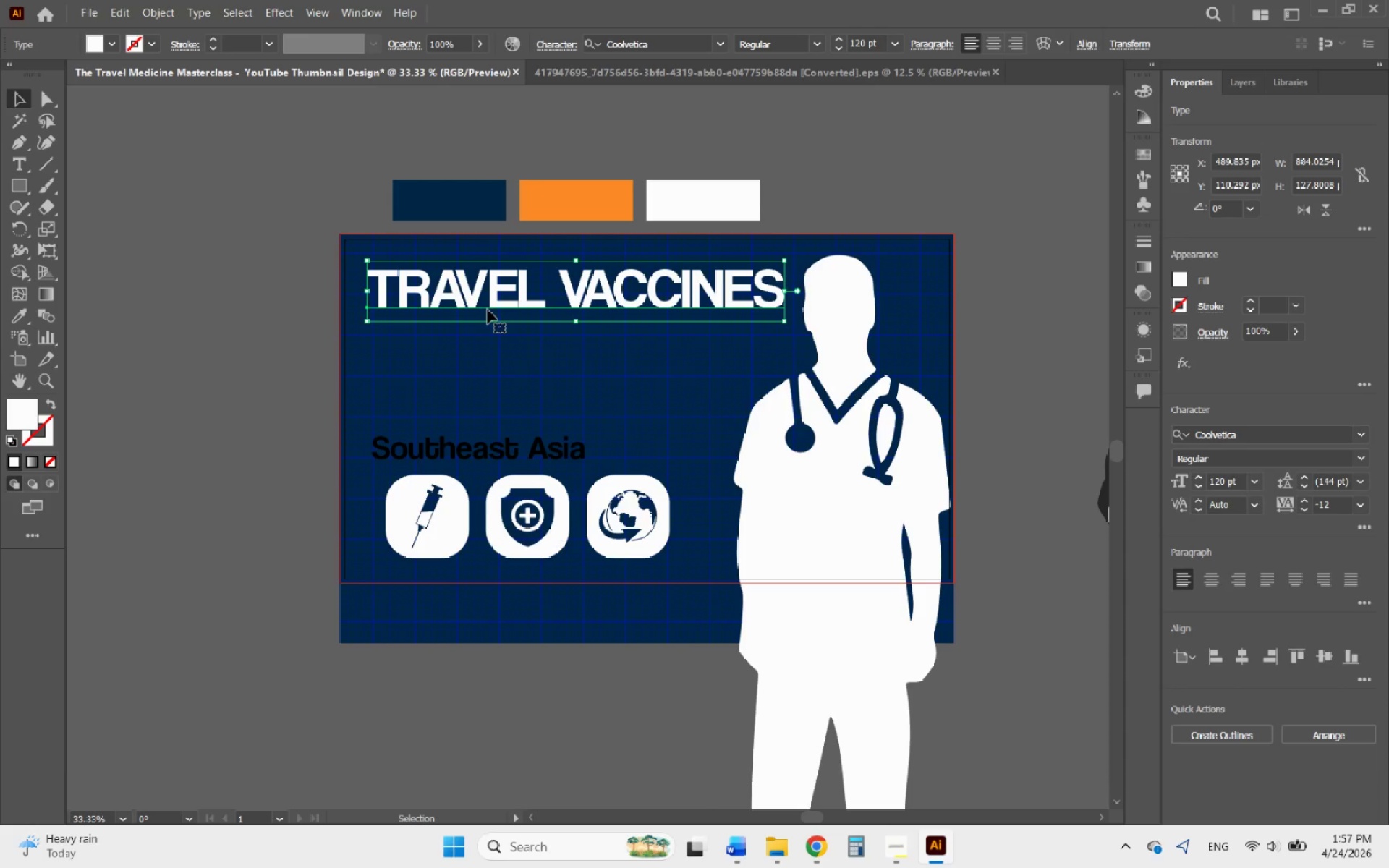 
key(ArrowUp)
 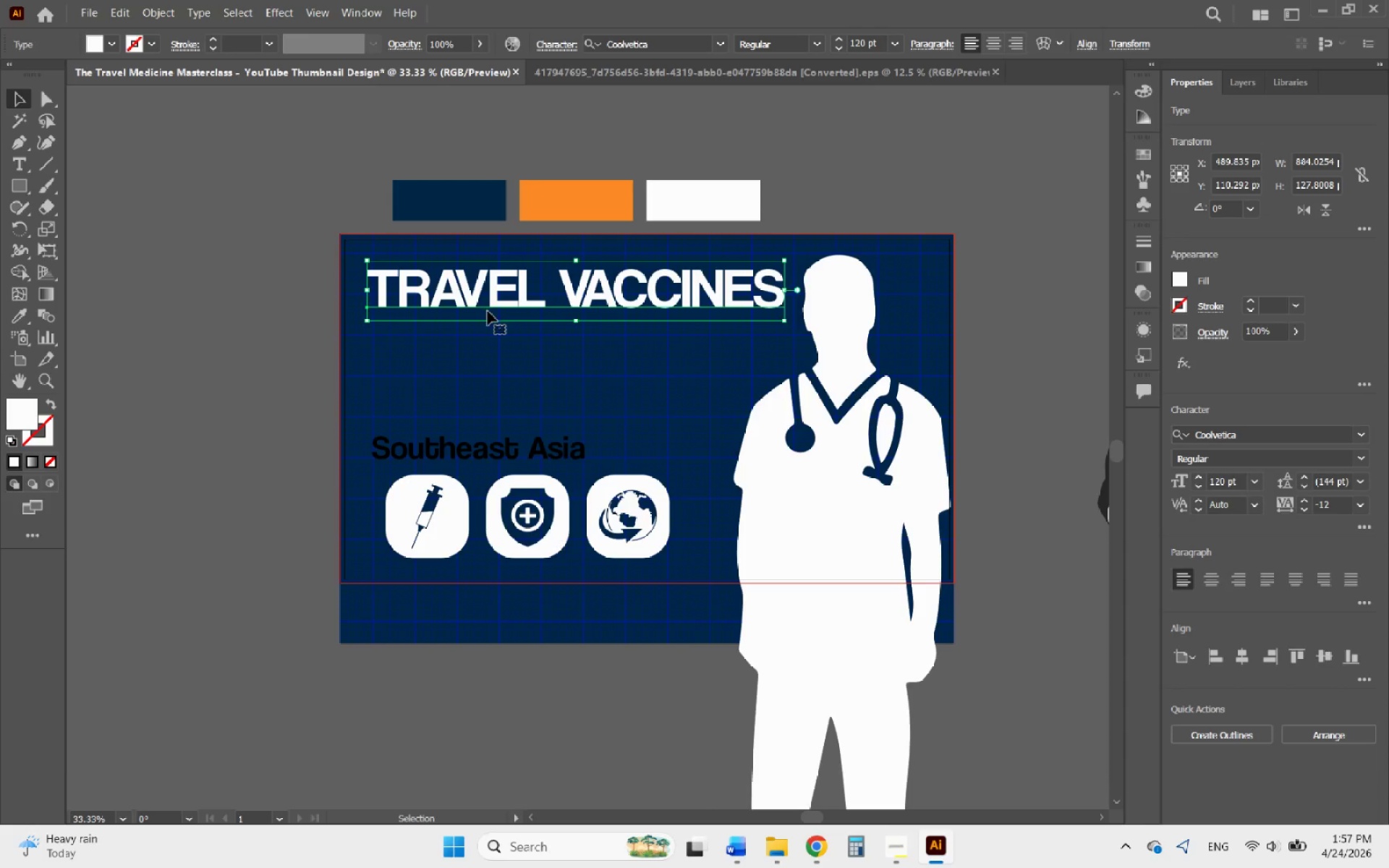 
key(ArrowUp)
 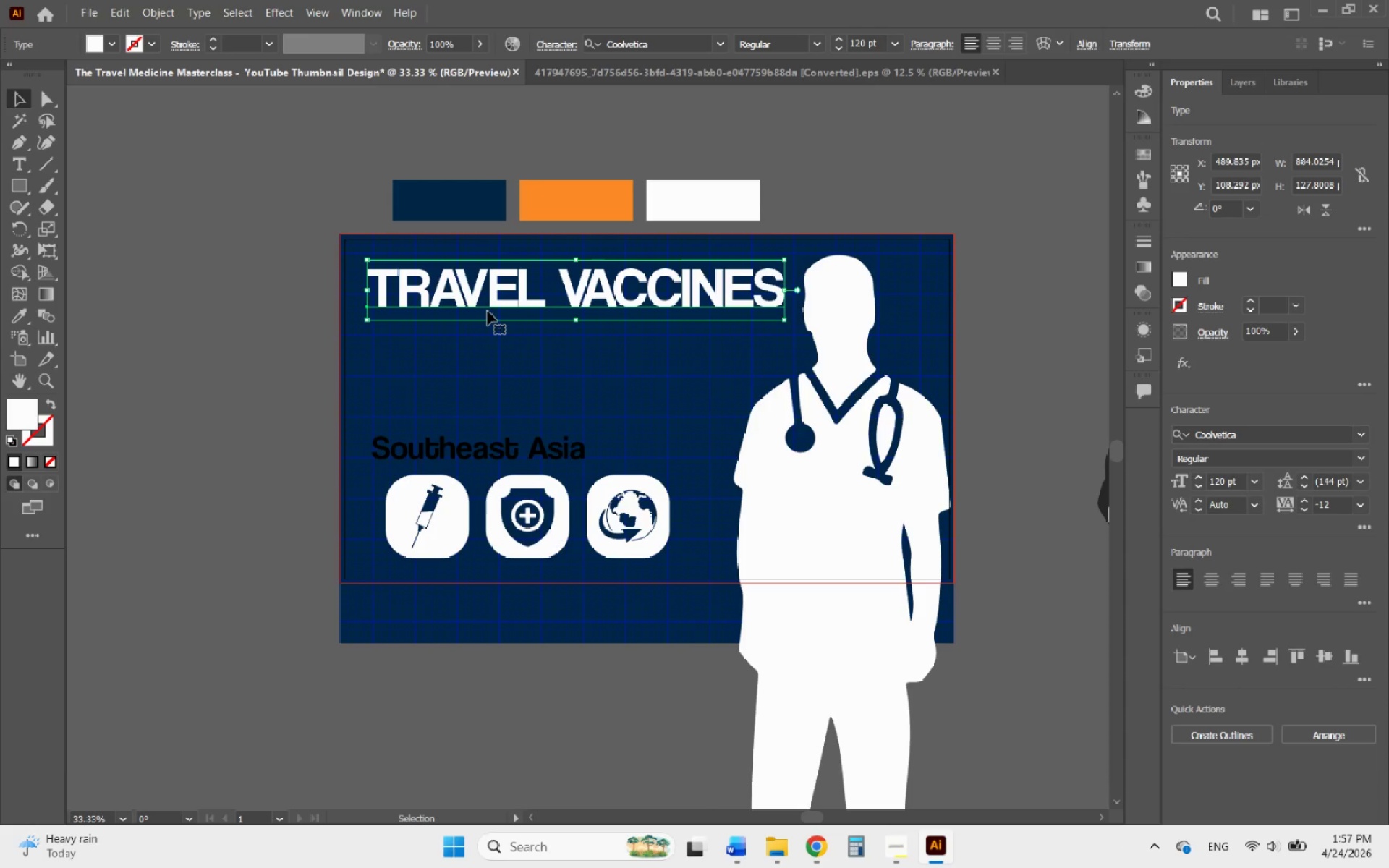 
key(ArrowLeft)
 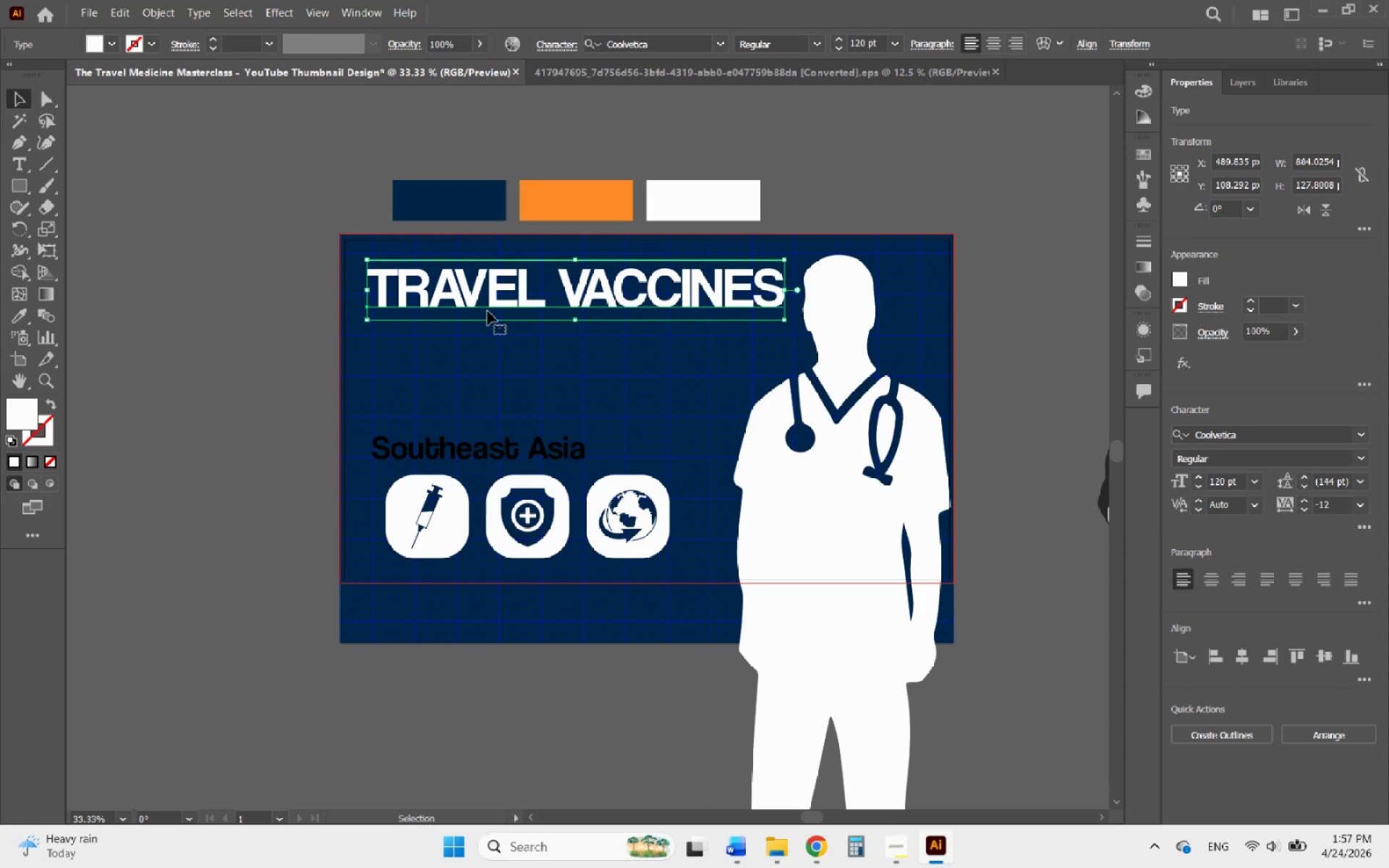 
key(ArrowLeft)
 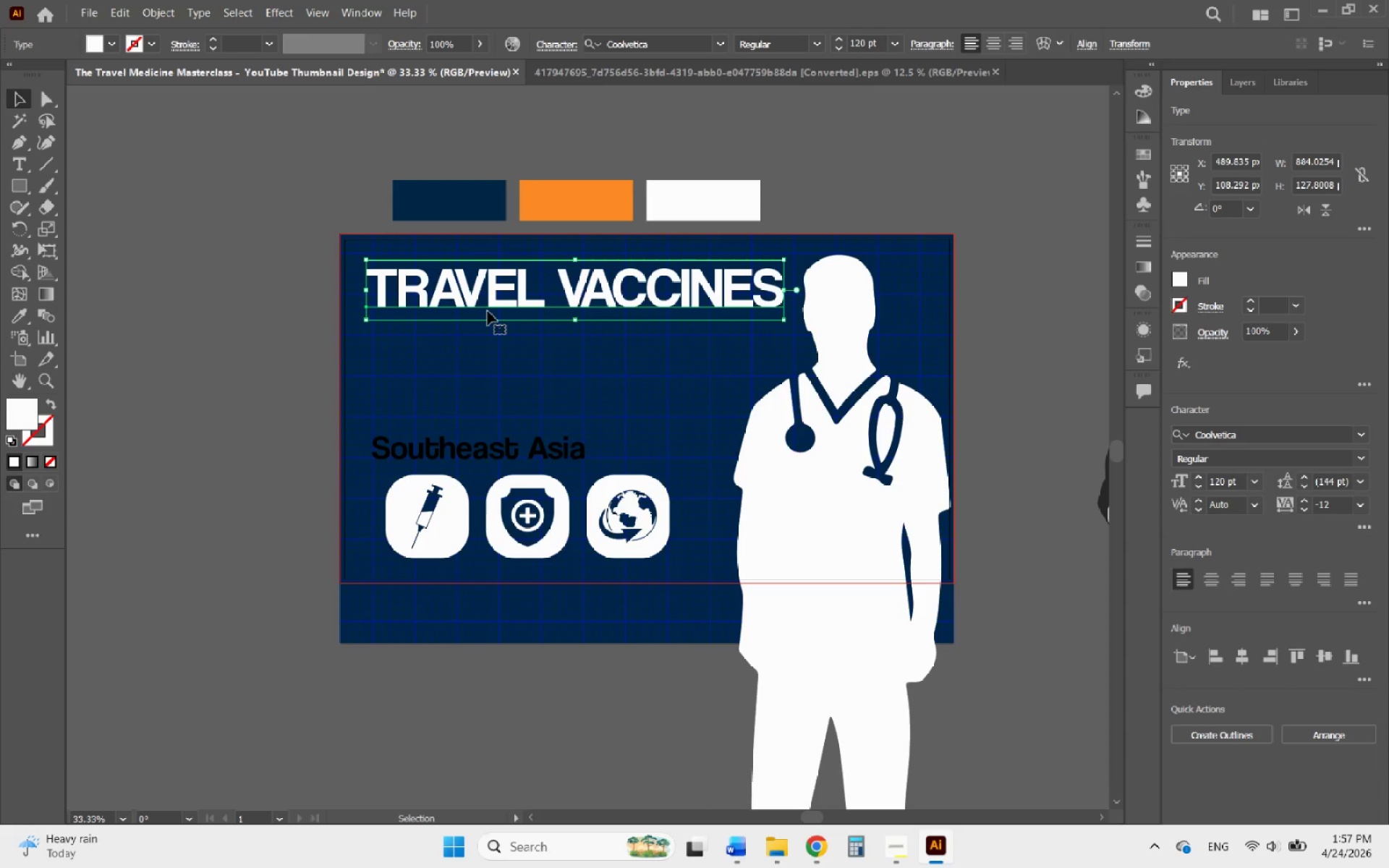 
key(ArrowLeft)
 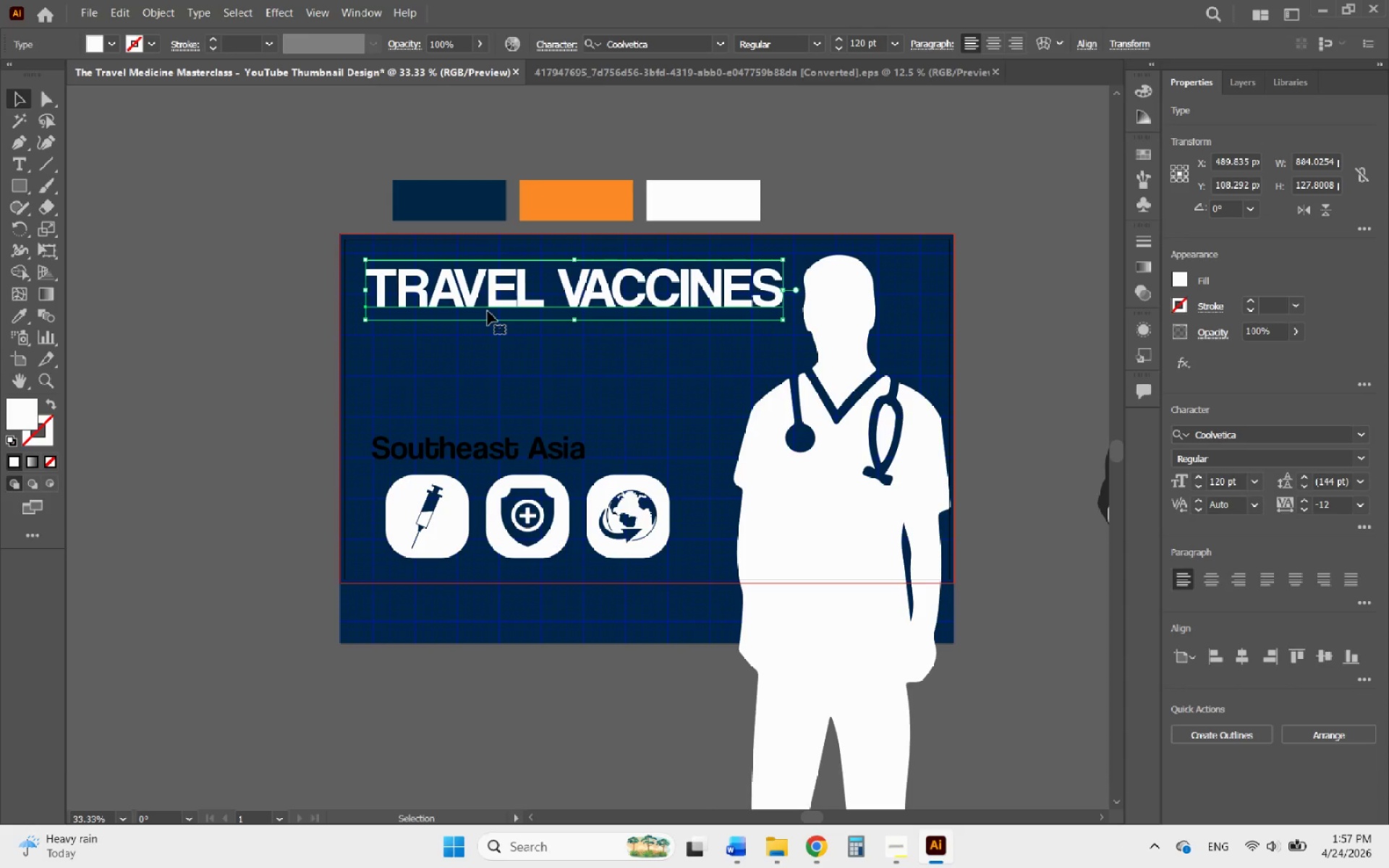 
key(ArrowLeft)
 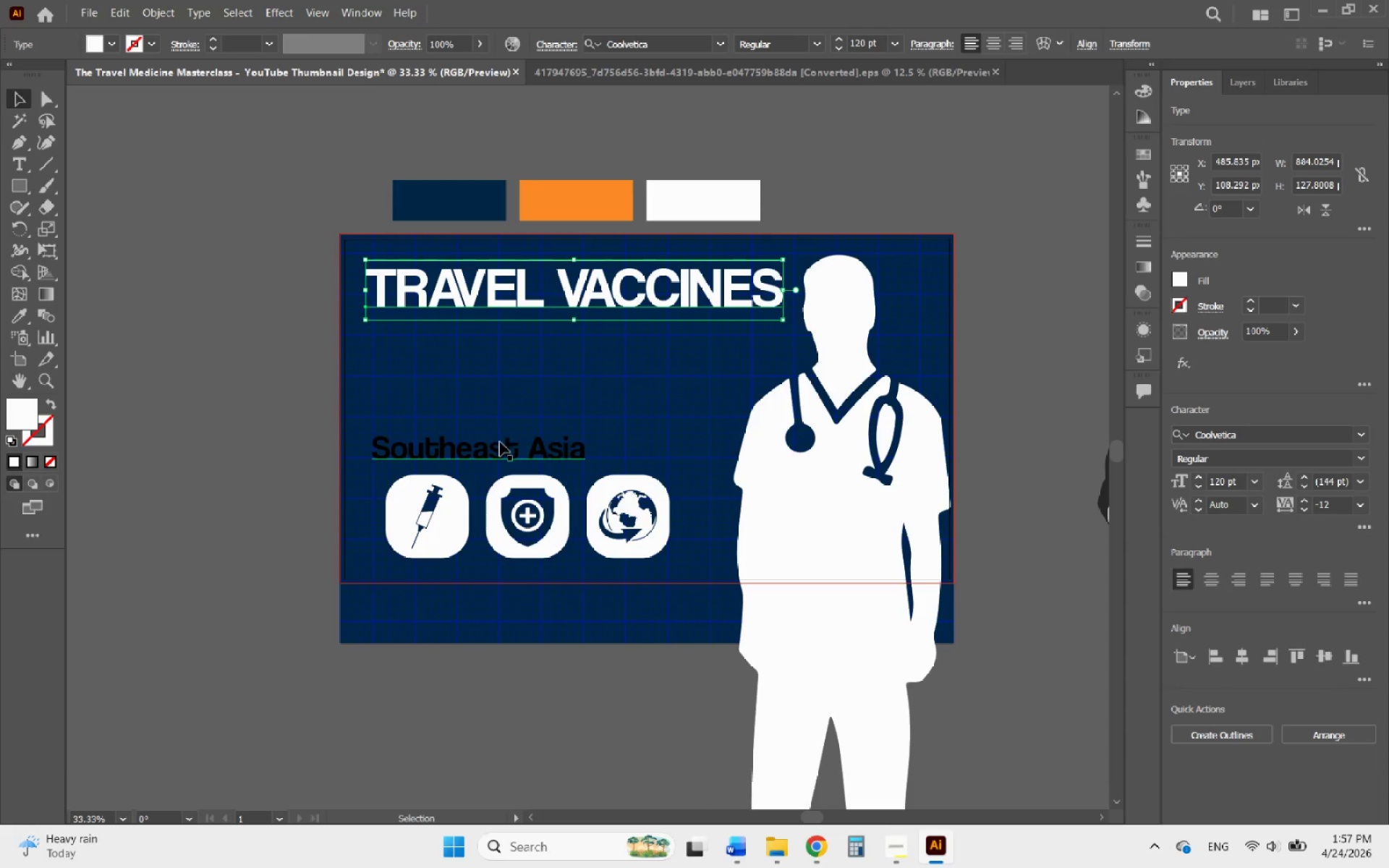 
left_click([487, 448])
 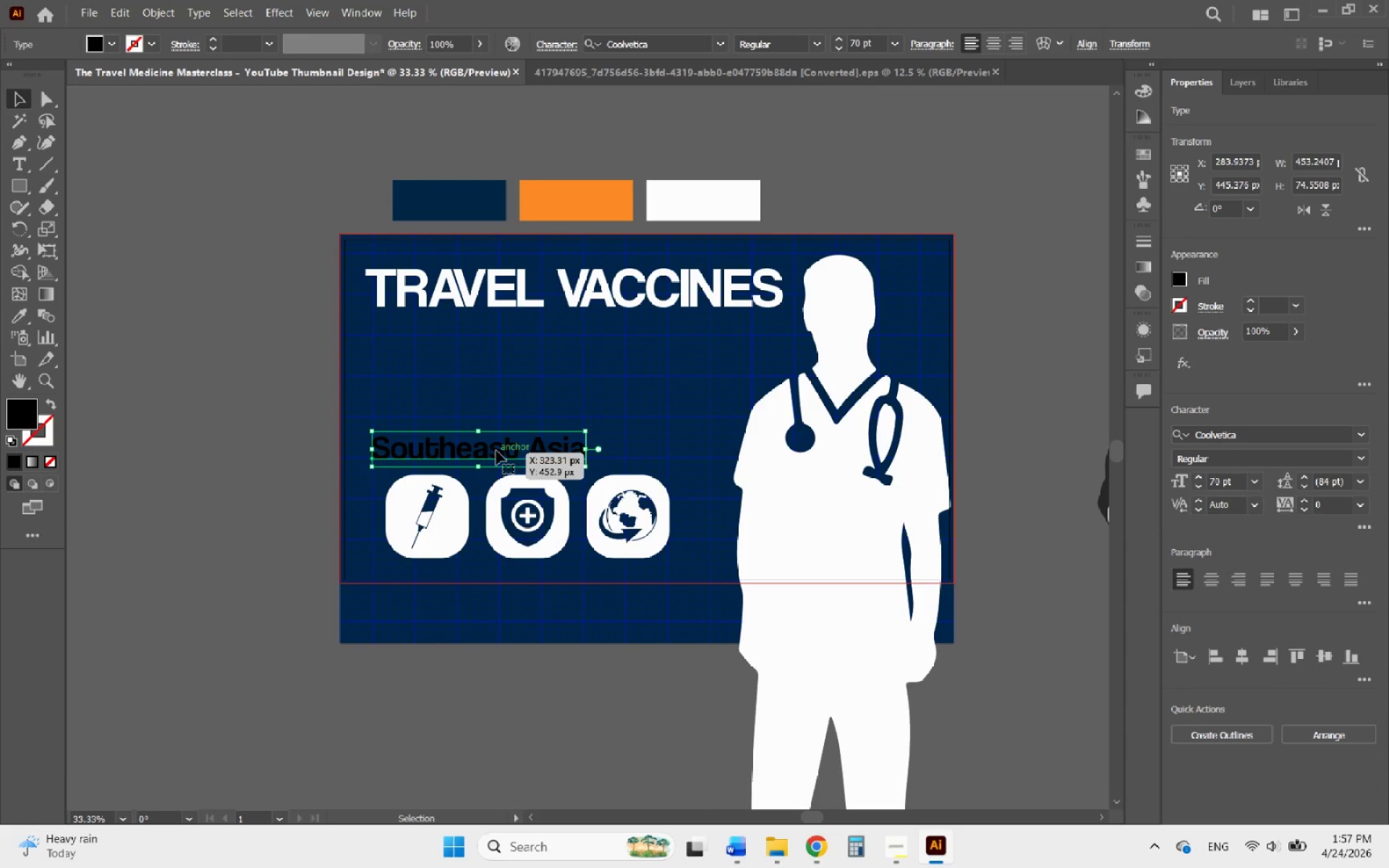 
left_click_drag(start_coordinate=[496, 451], to_coordinate=[490, 330])
 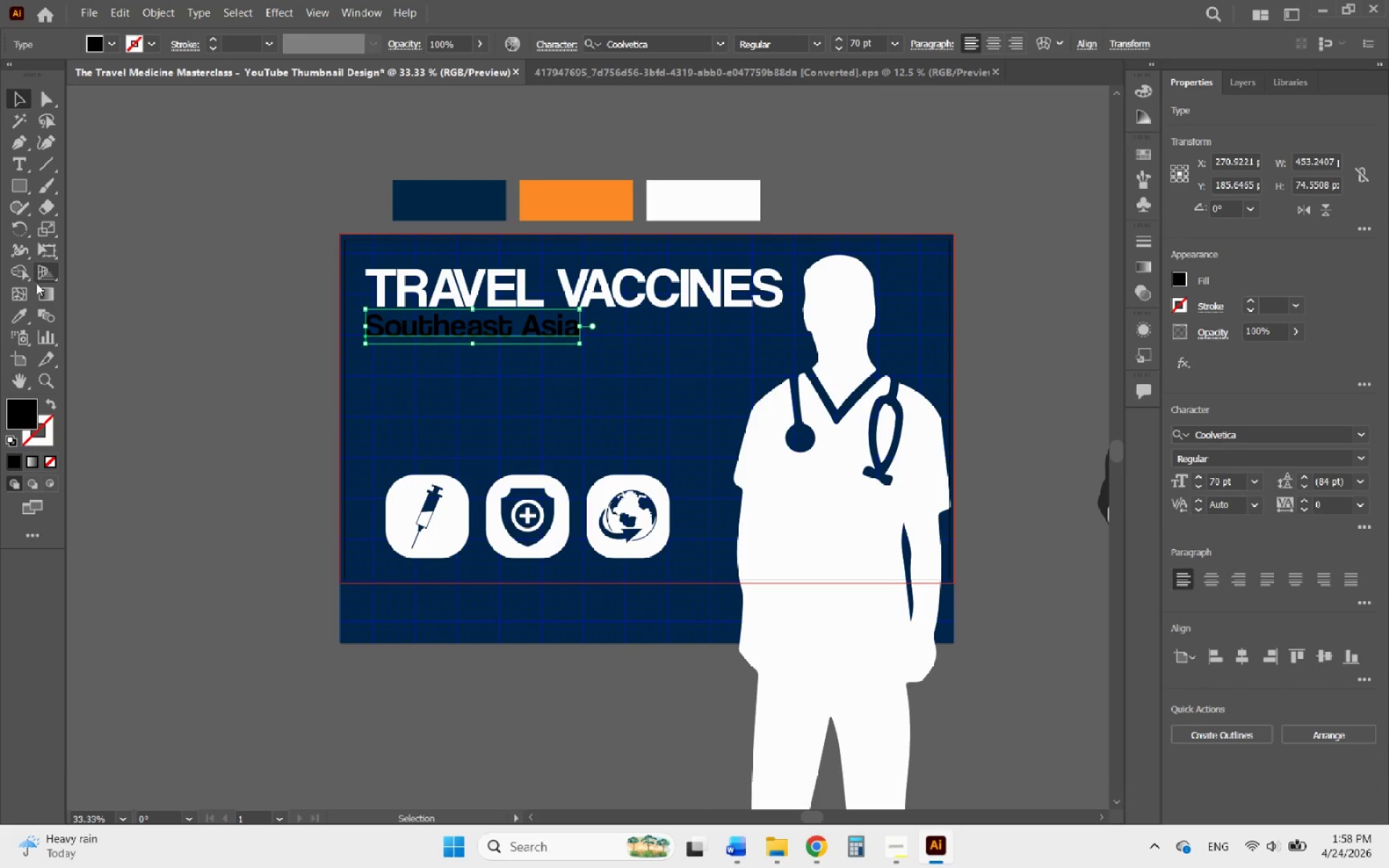 
hold_key(key=AltLeft, duration=0.53)
scroll: coordinate [407, 287], scroll_direction: up, amount: 3.0
 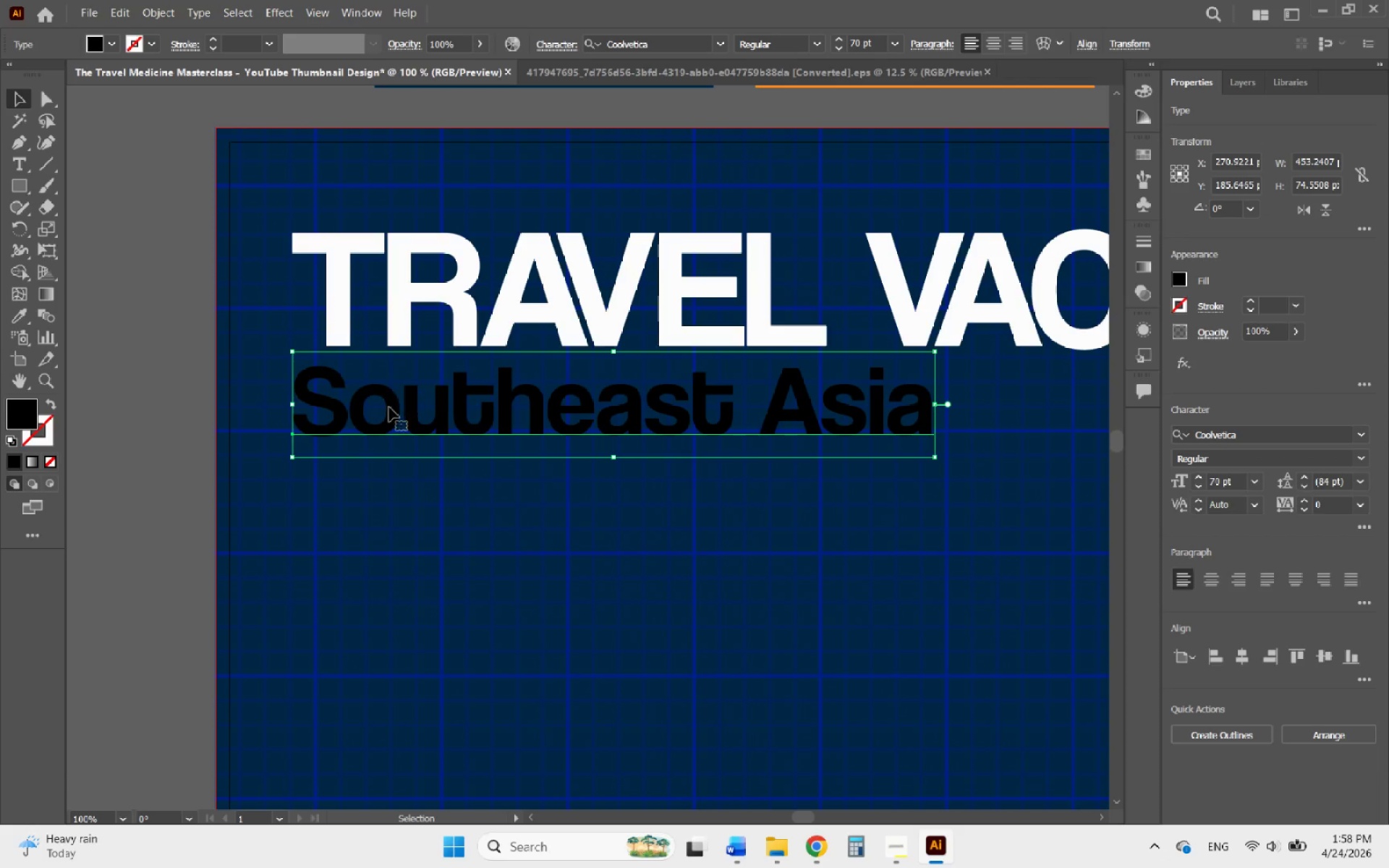 
hold_key(key=AltLeft, duration=0.78)
scroll: coordinate [307, 422], scroll_direction: down, amount: 1.0
 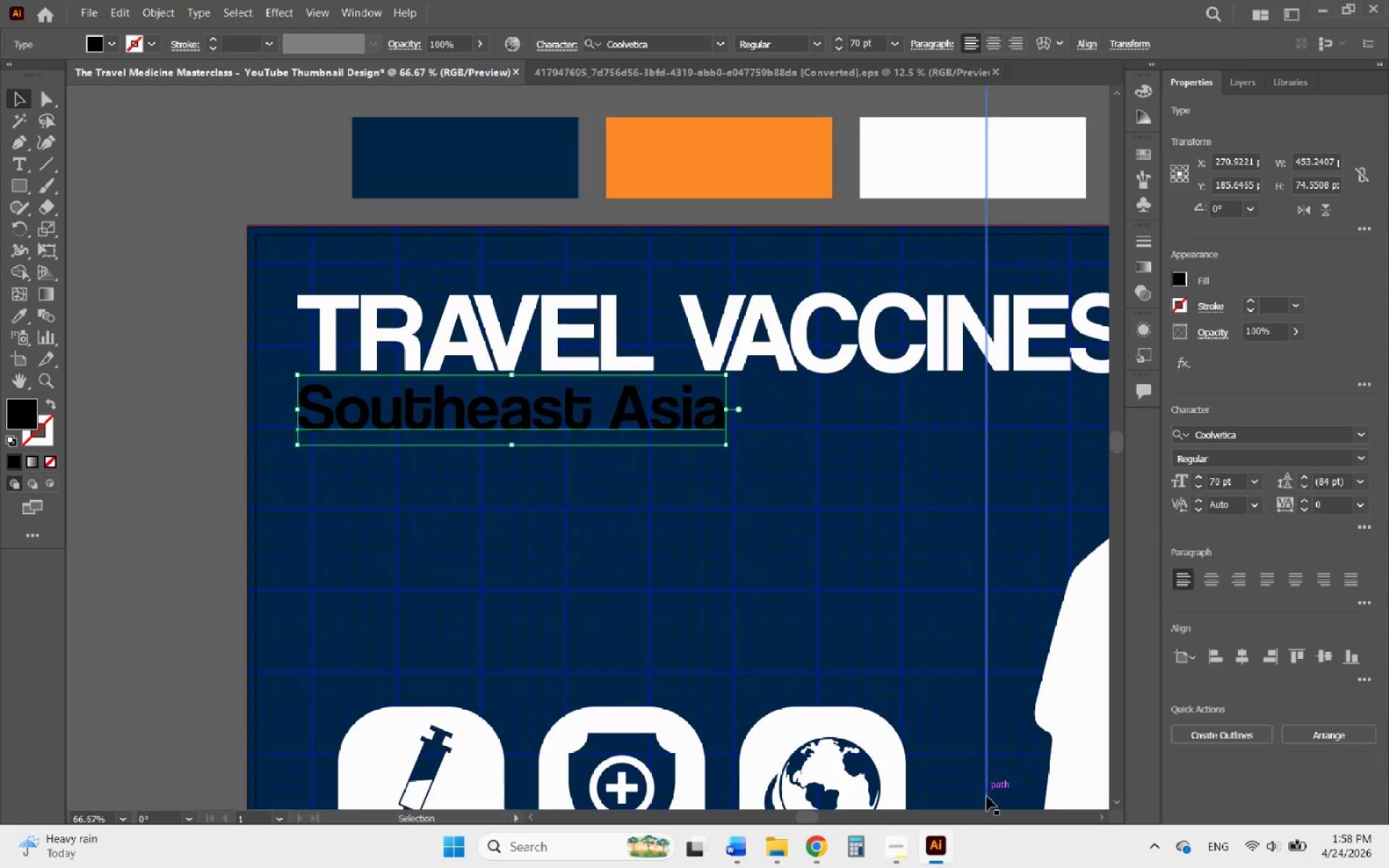 
left_click([900, 849])